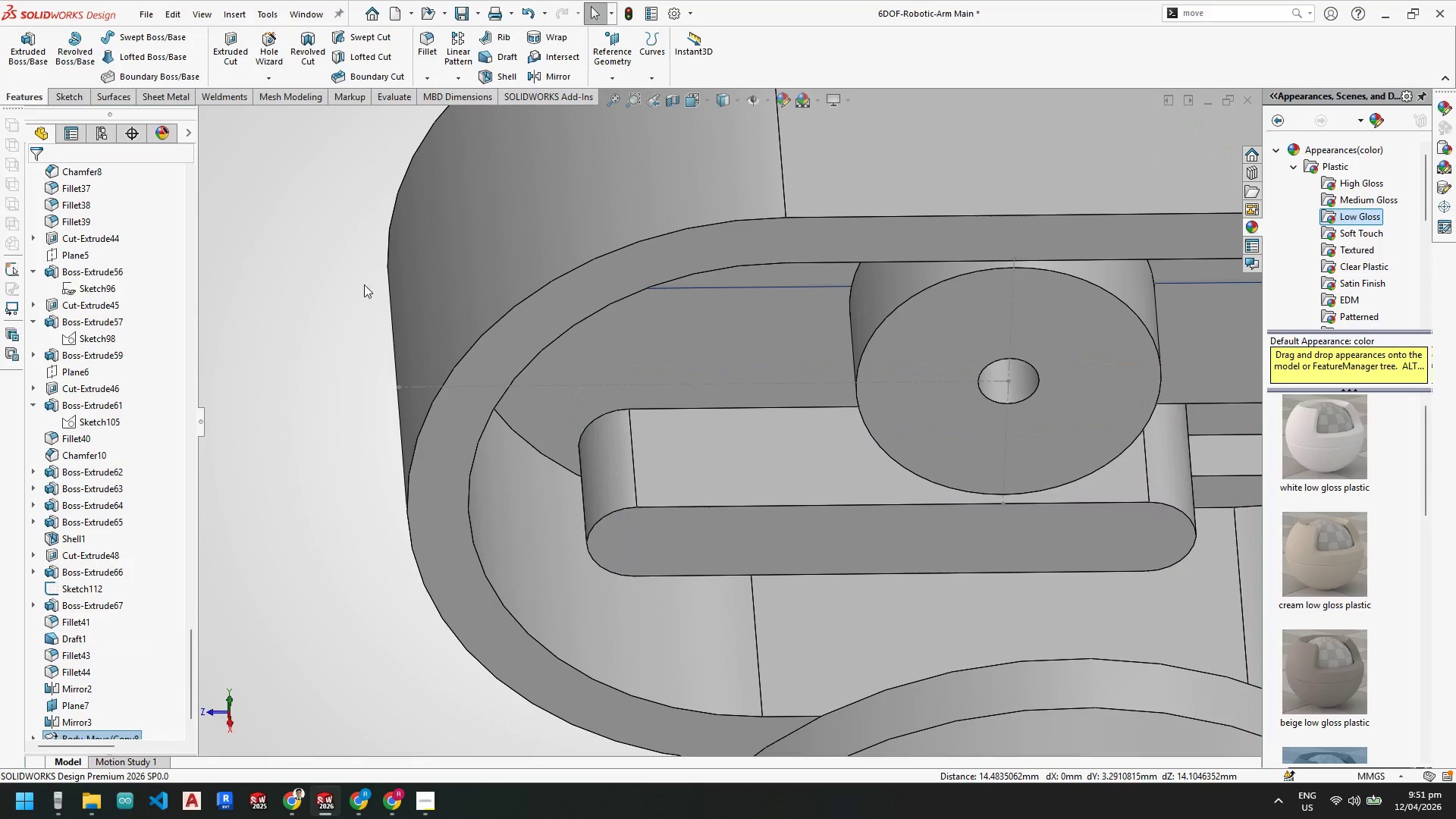 
scroll: coordinate [736, 423], scroll_direction: up, amount: 7.0
 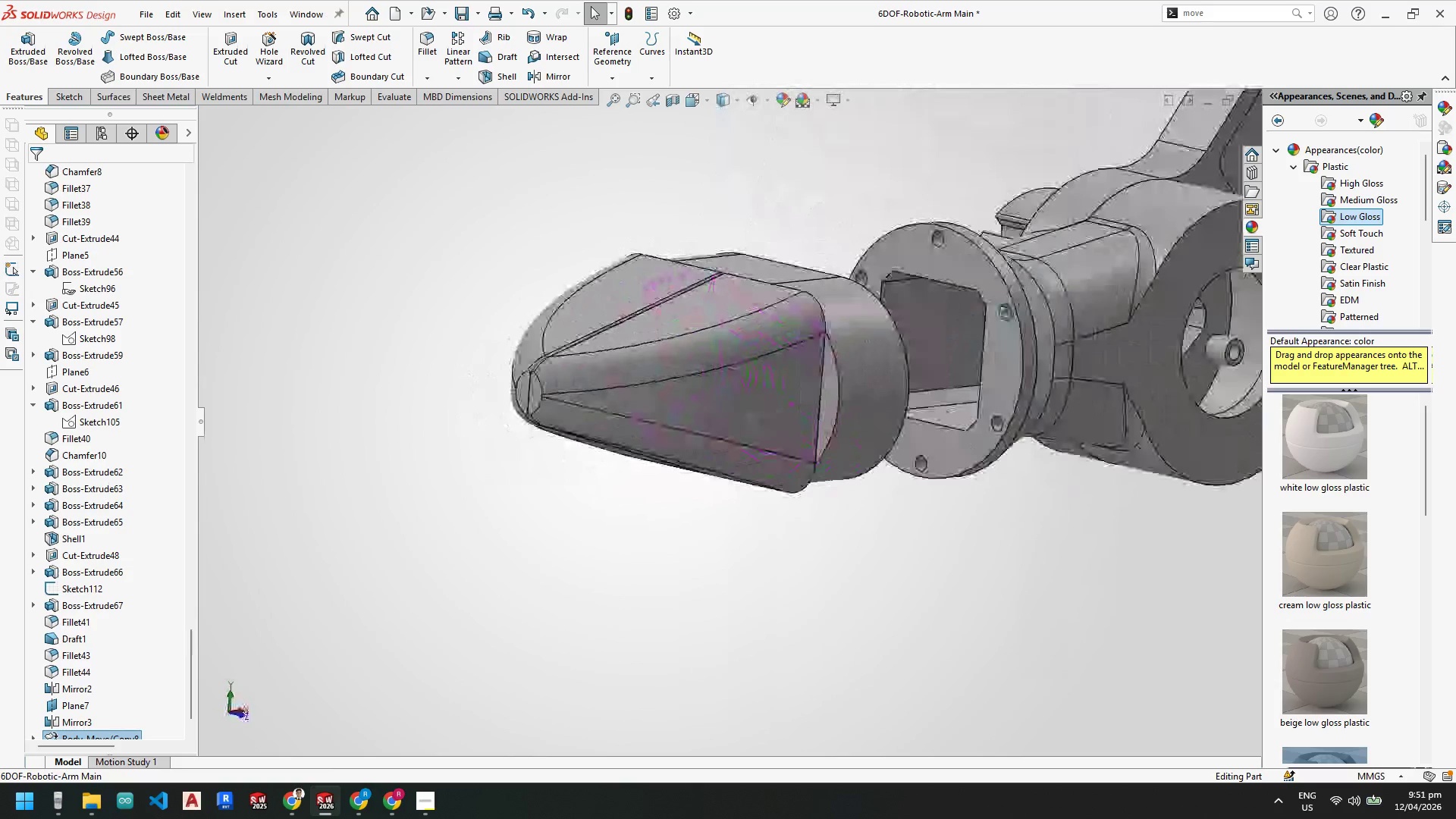 
scroll: coordinate [802, 413], scroll_direction: down, amount: 3.0
 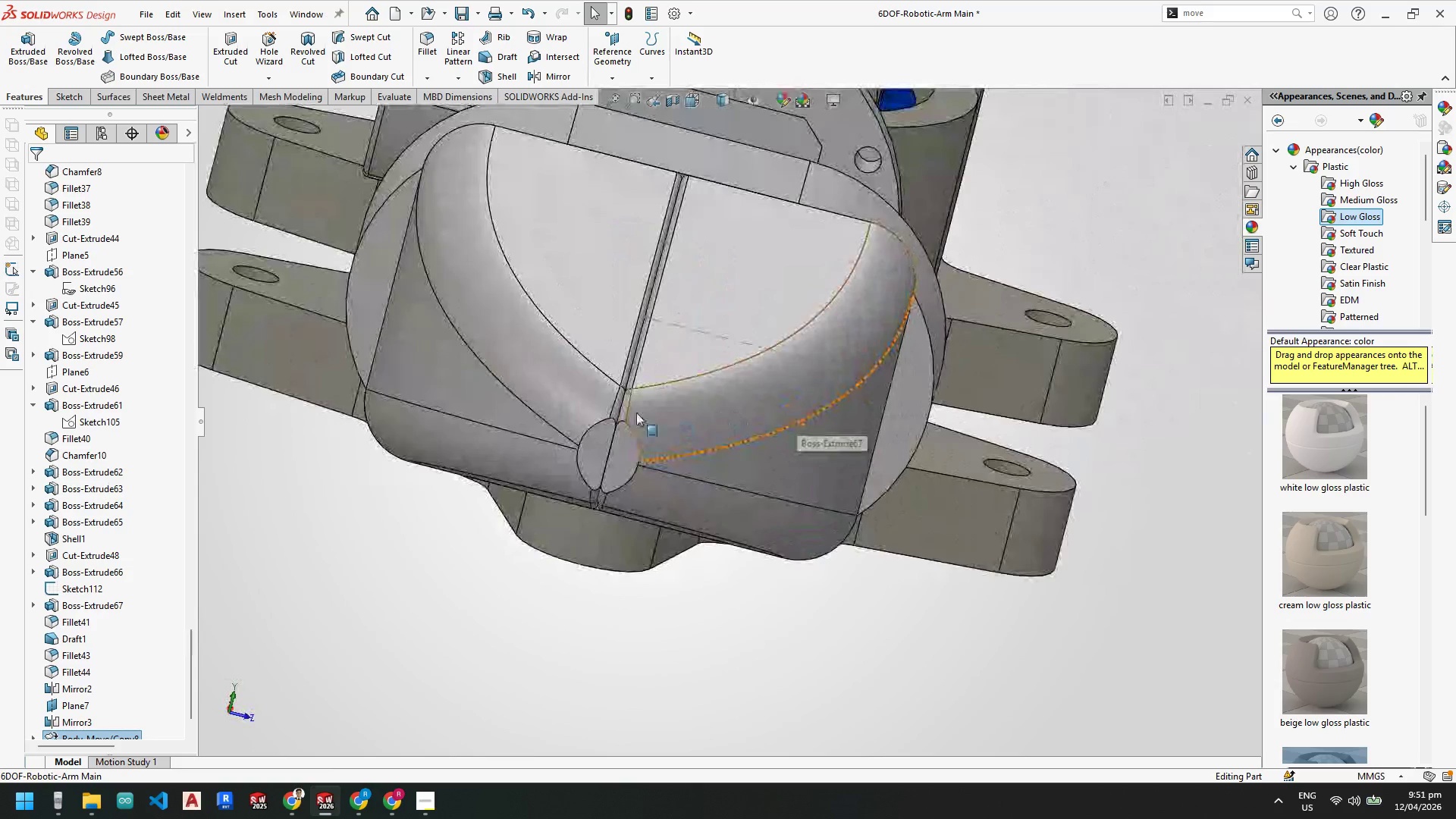 
scroll: coordinate [651, 475], scroll_direction: up, amount: 3.0
 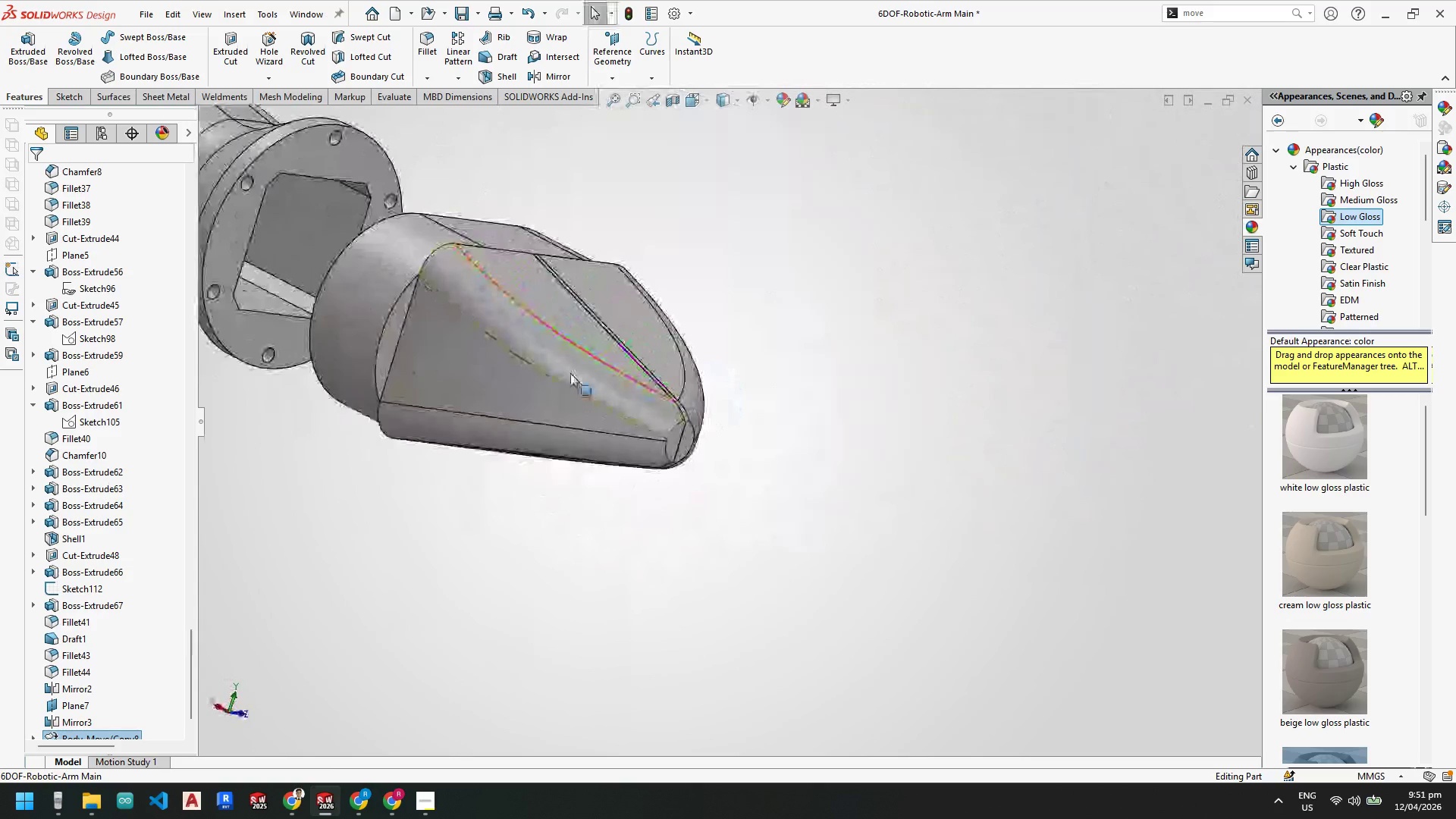 
left_click([551, 315])
 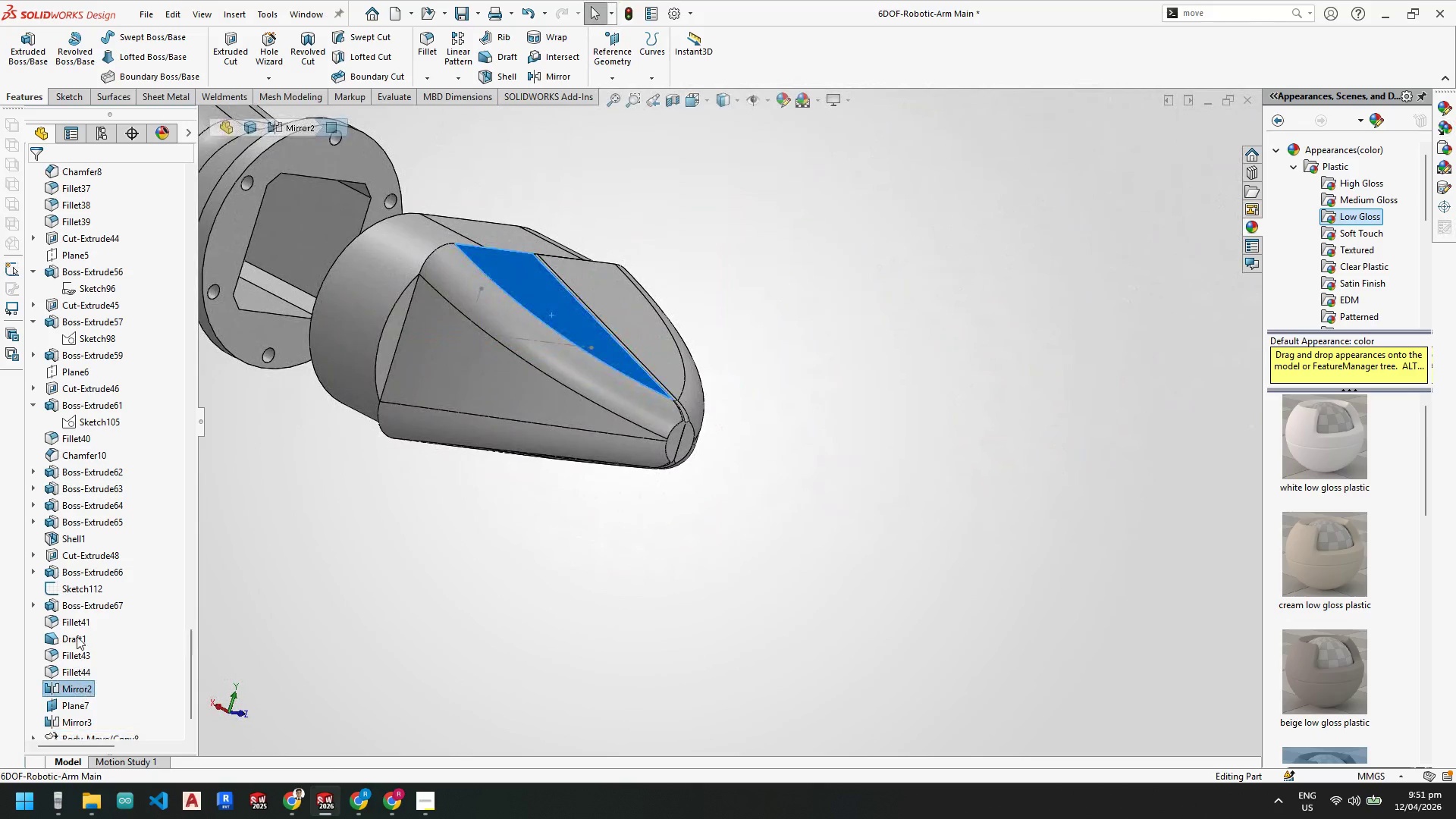 
left_click([83, 607])
 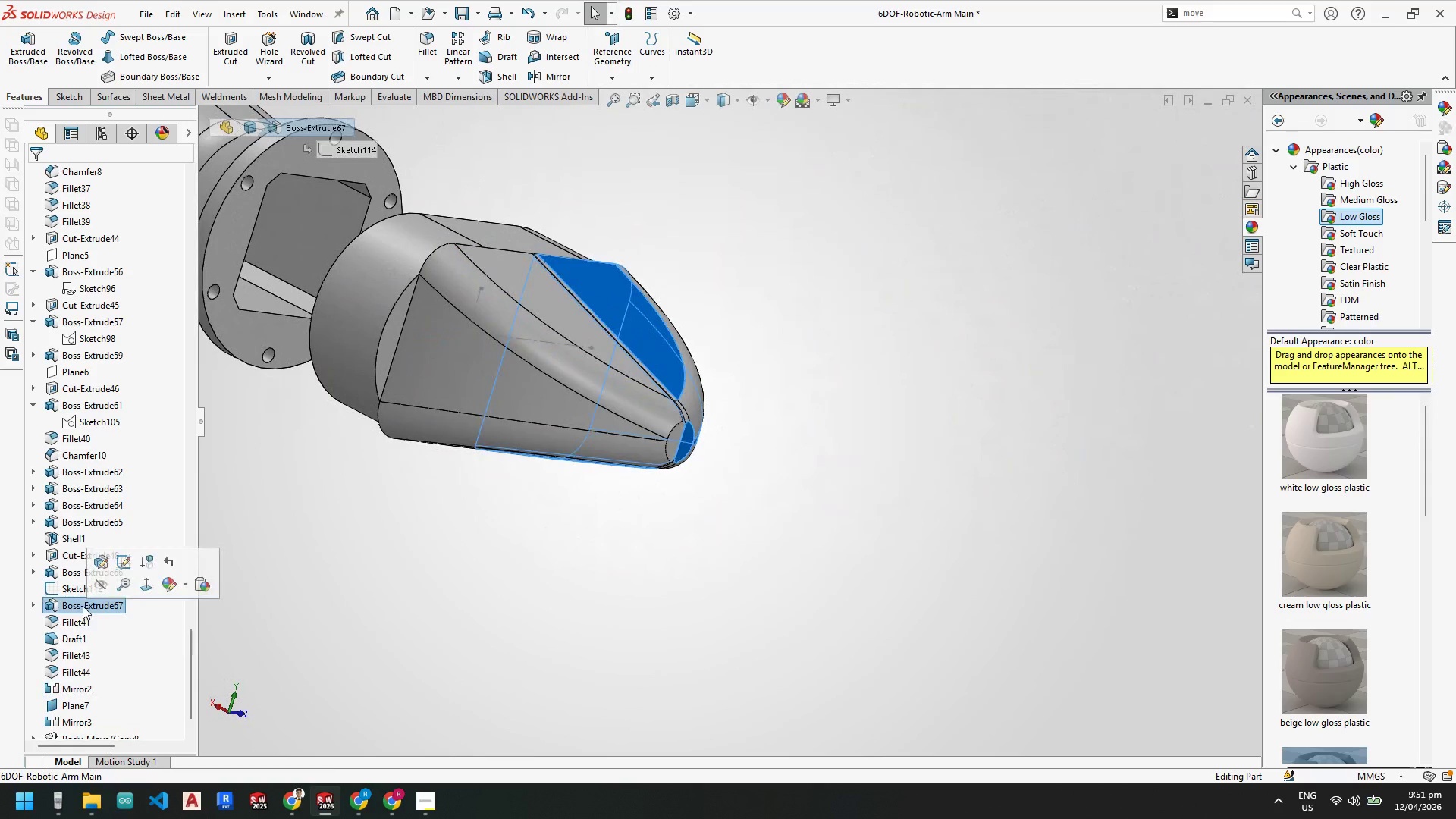 
right_click([83, 606])
 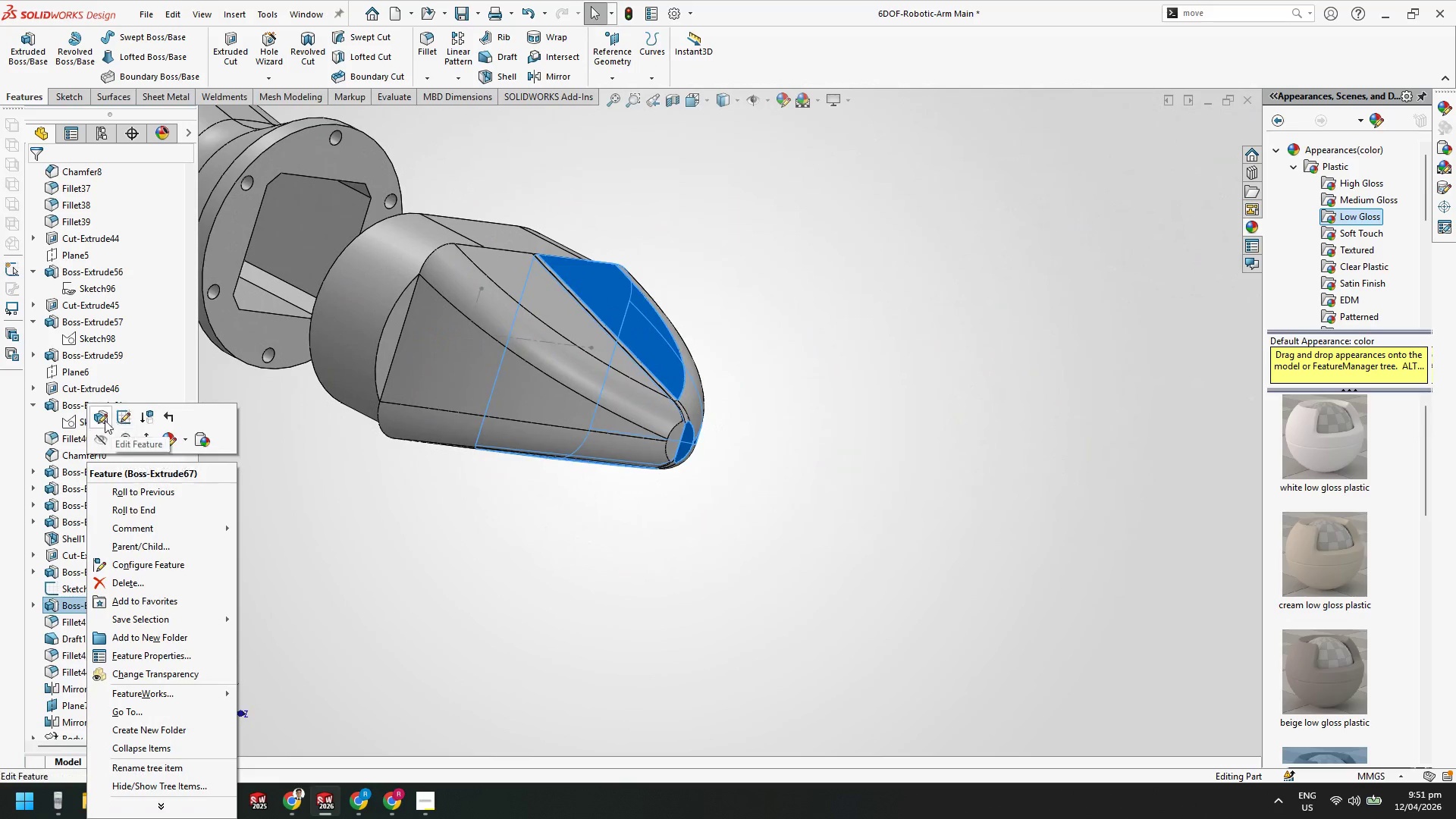 
left_click([102, 419])
 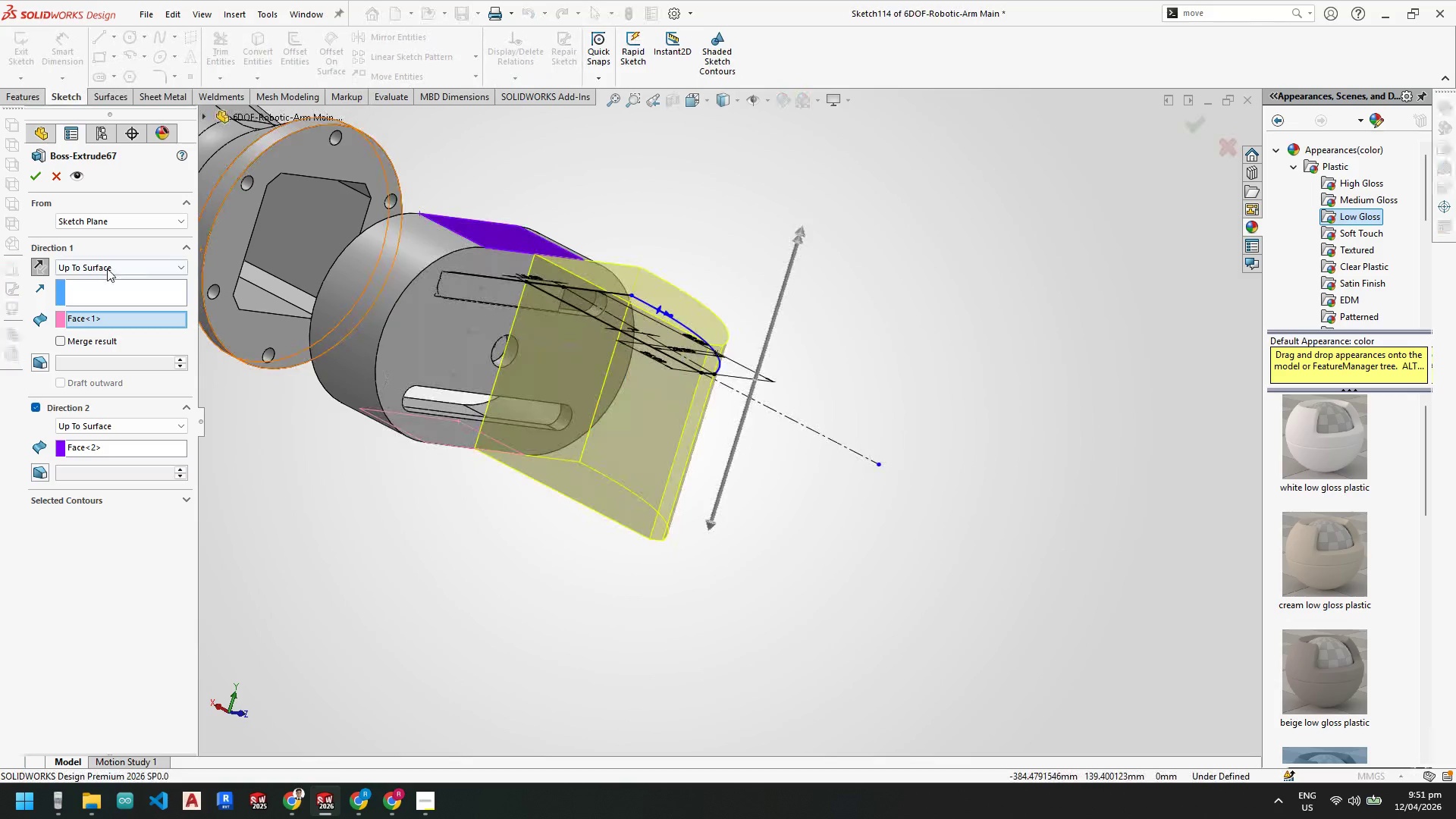 
right_click([107, 265])
 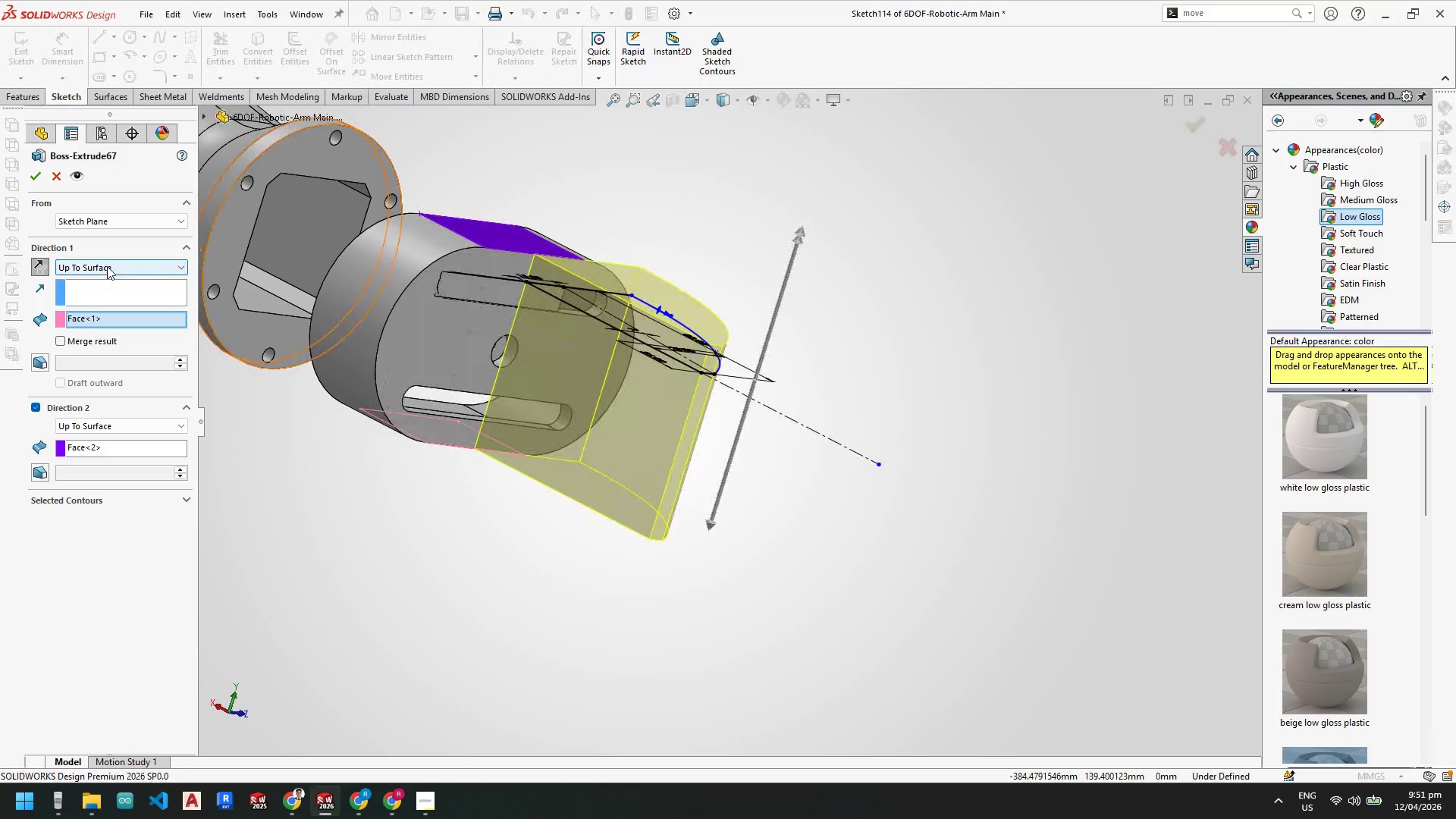 
left_click([107, 265])
 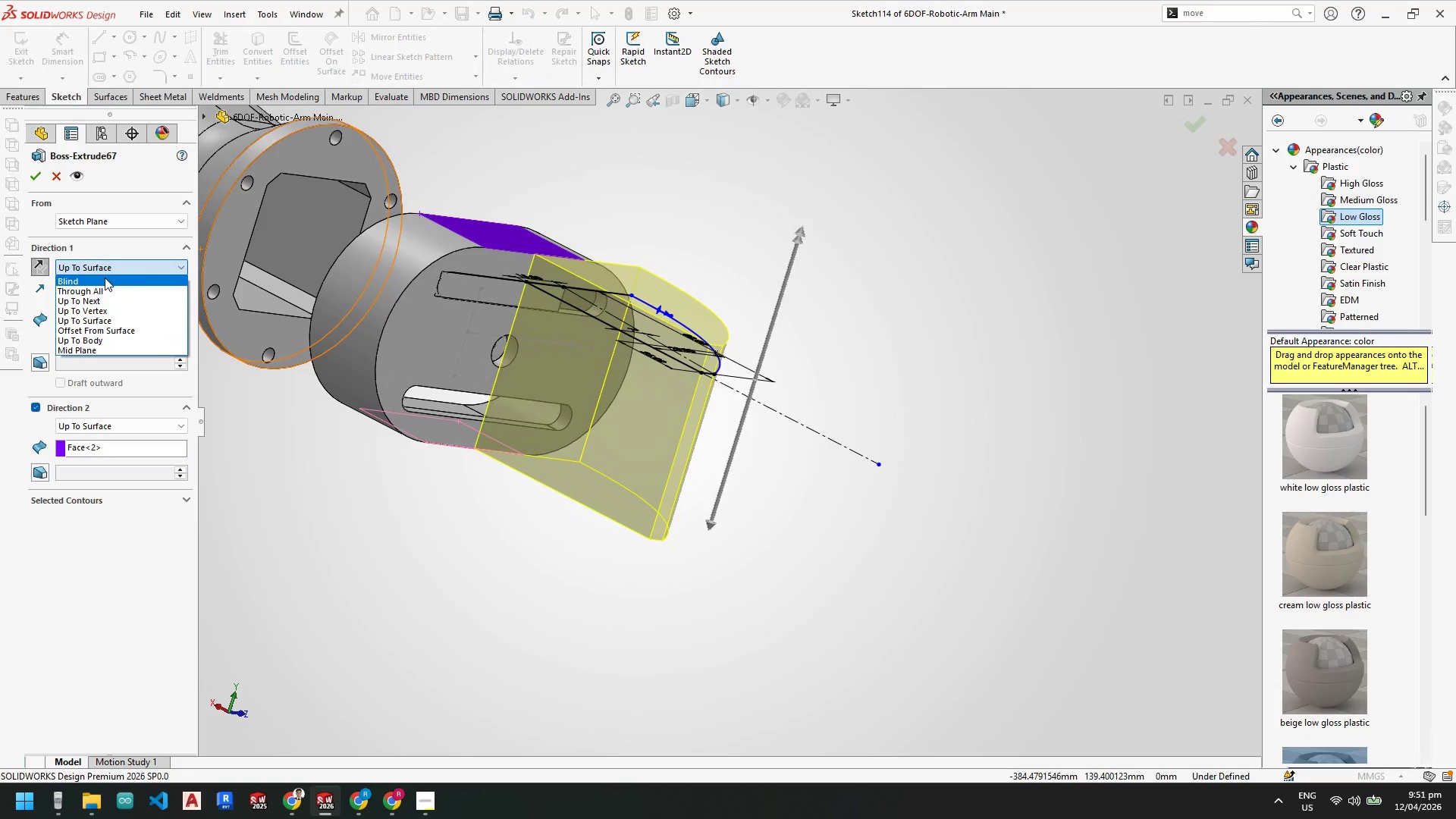 
left_click([104, 282])
 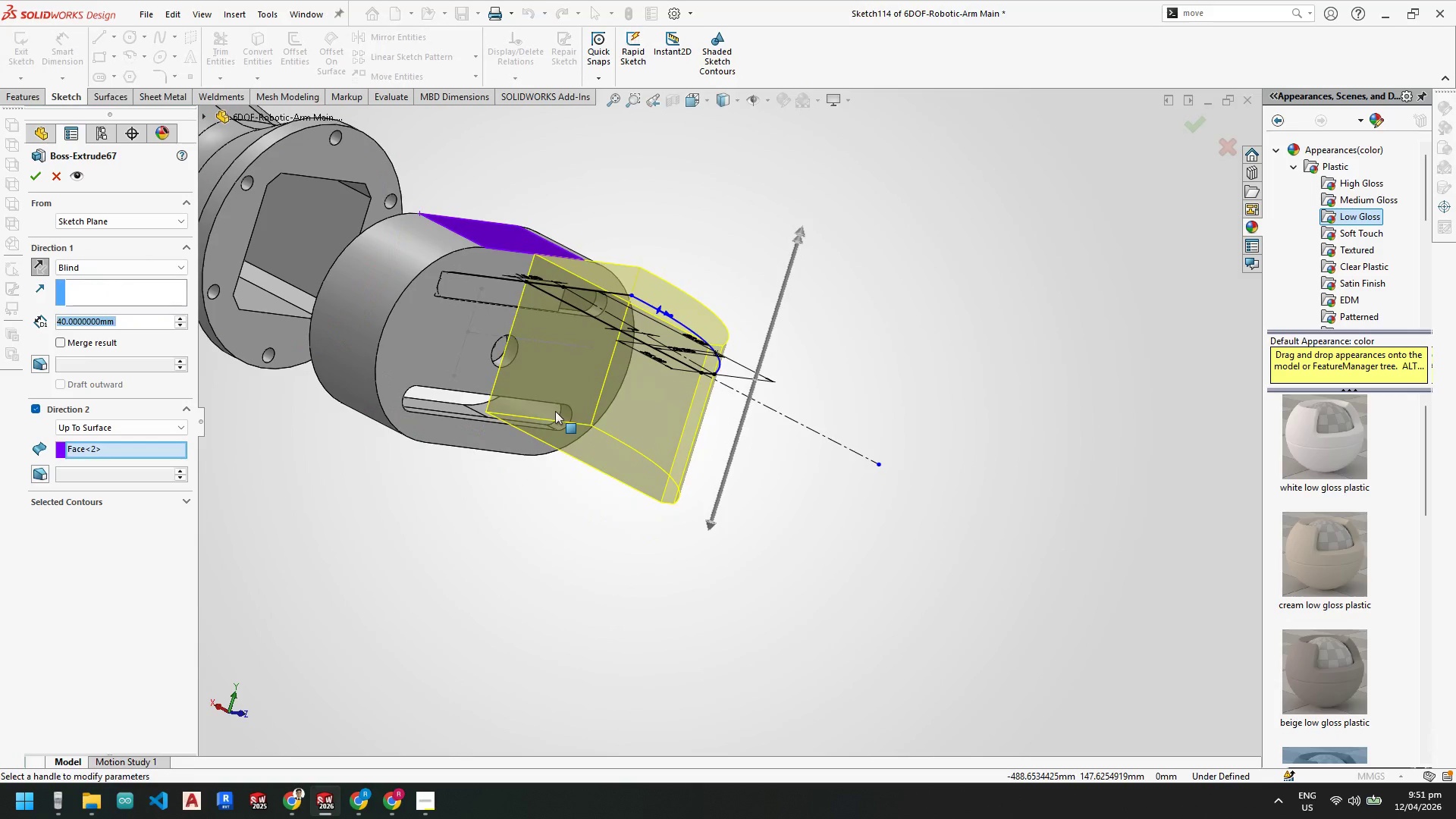 
scroll: coordinate [629, 481], scroll_direction: down, amount: 3.0
 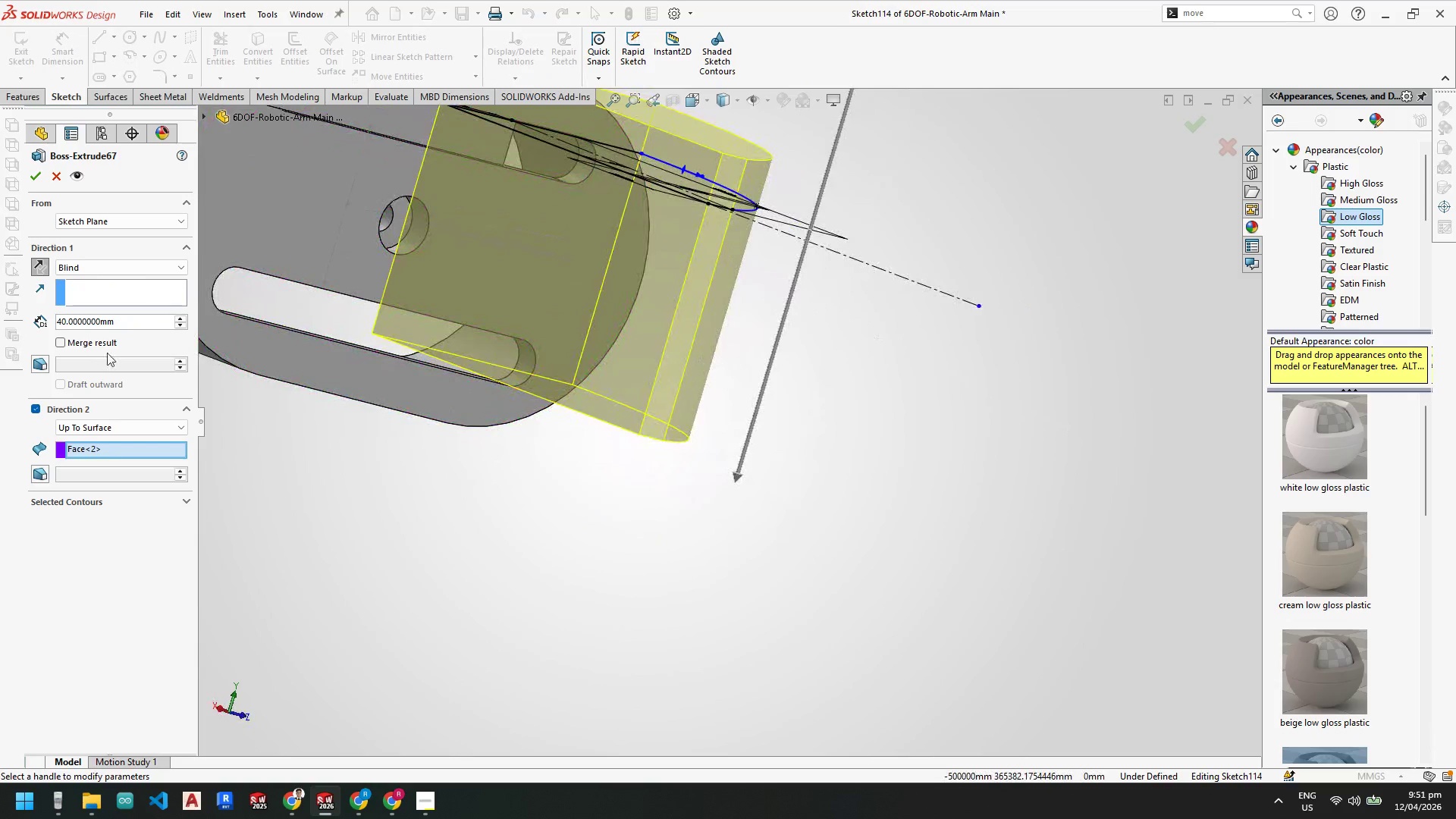 
left_click_drag(start_coordinate=[138, 322], to_coordinate=[2, 310])
 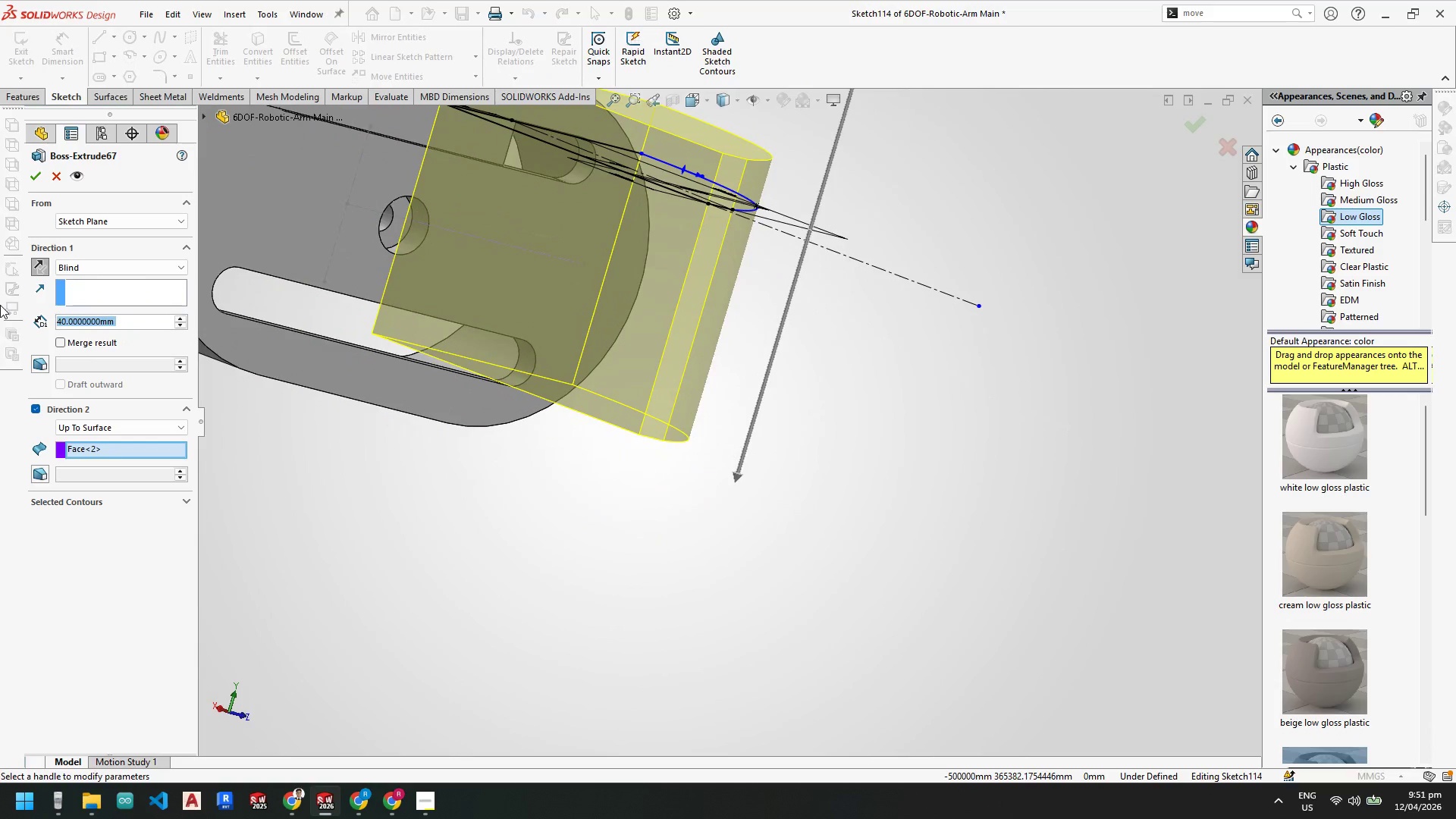 
key(Numpad4)
 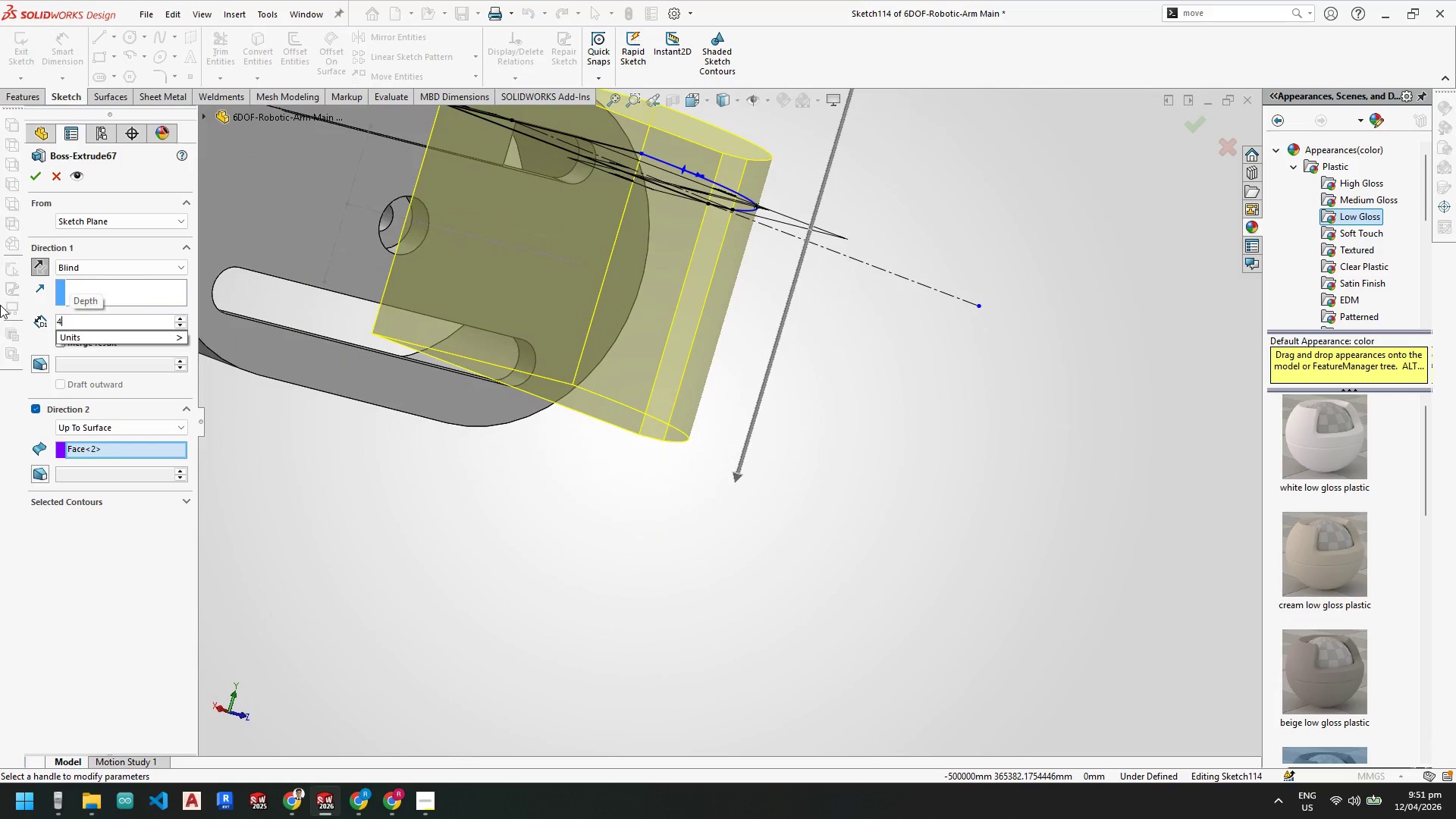 
key(Numpad5)
 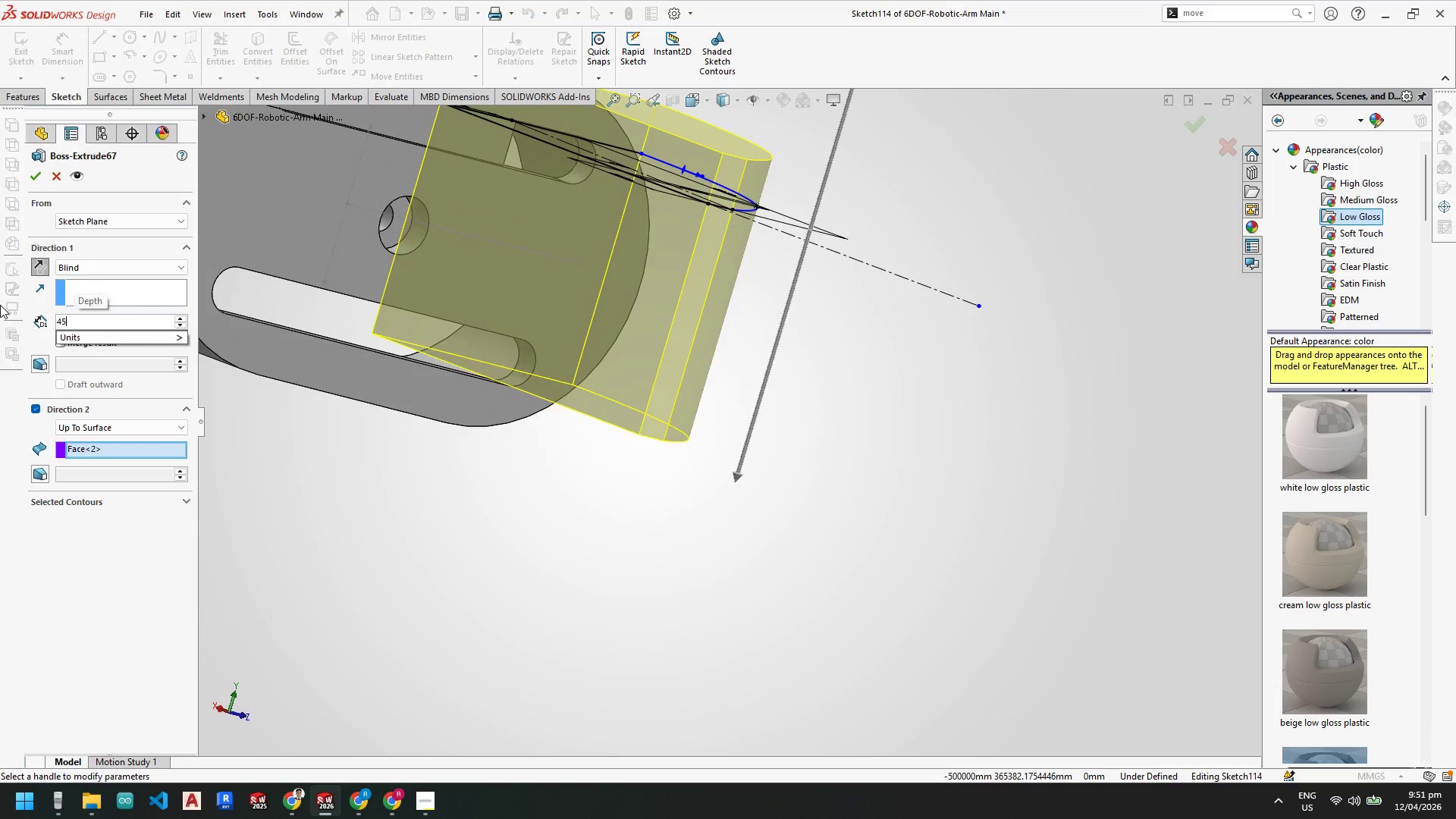 
key(NumpadEnter)
 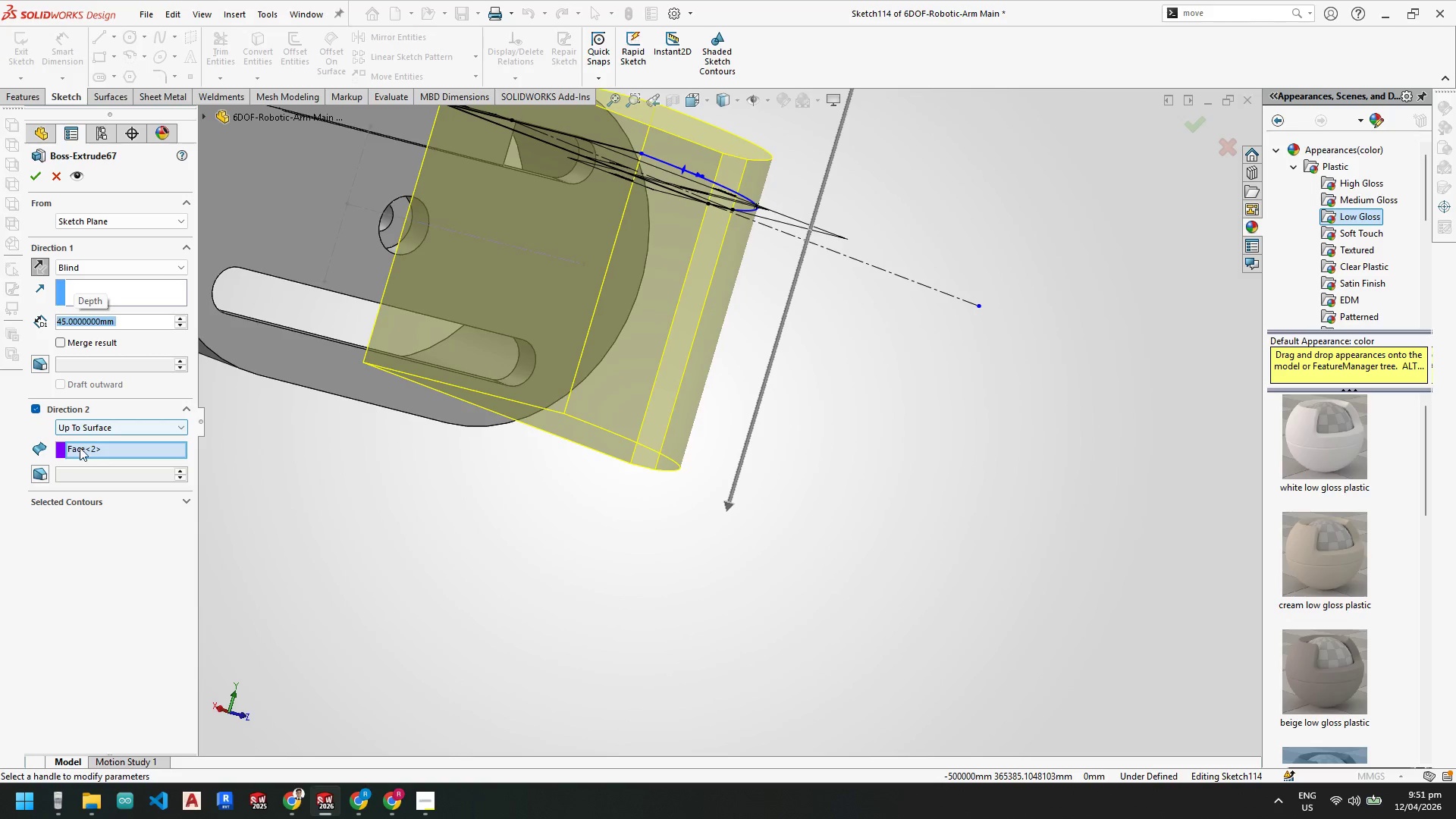 
left_click([108, 430])
 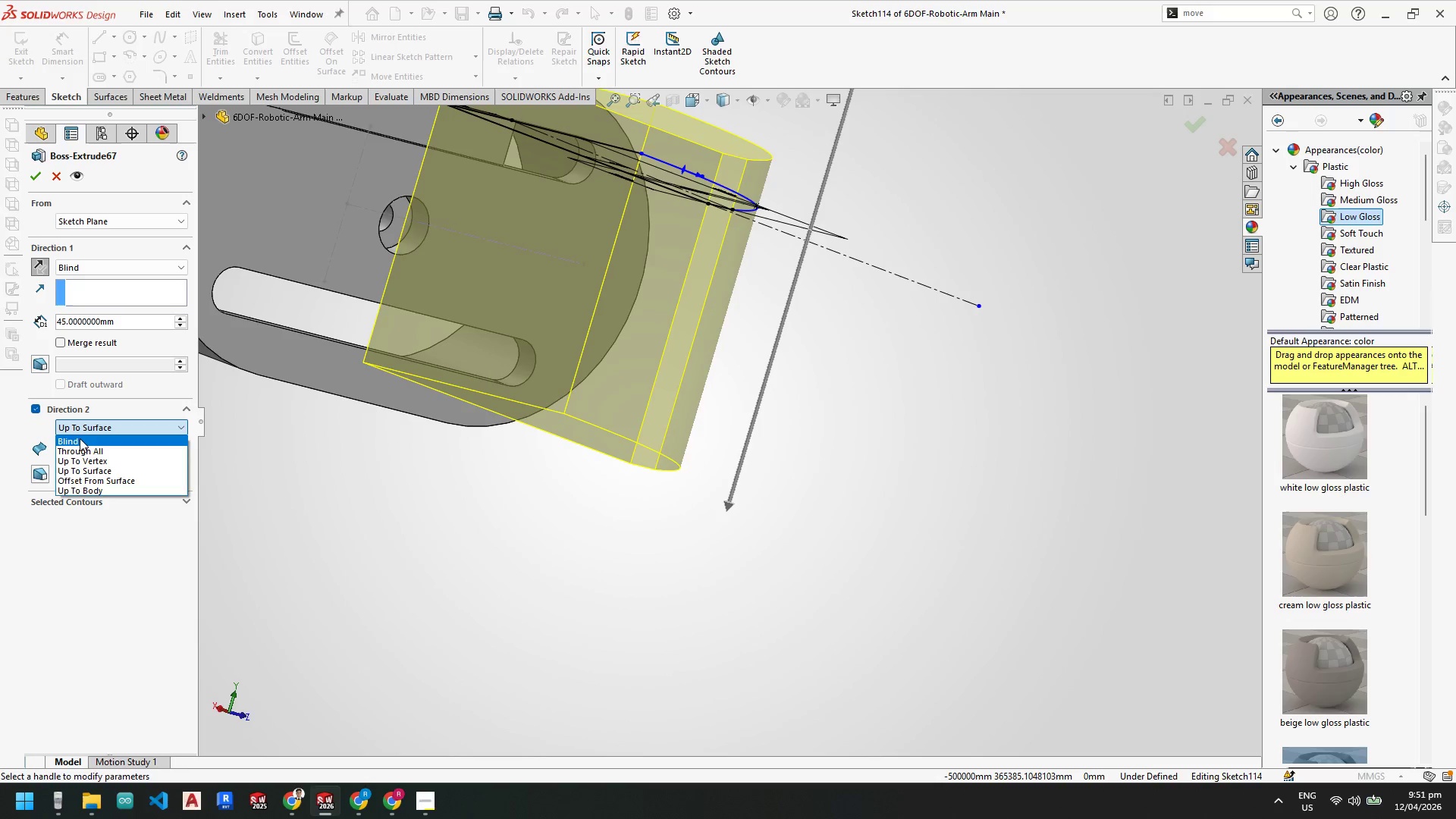 
left_click([80, 440])
 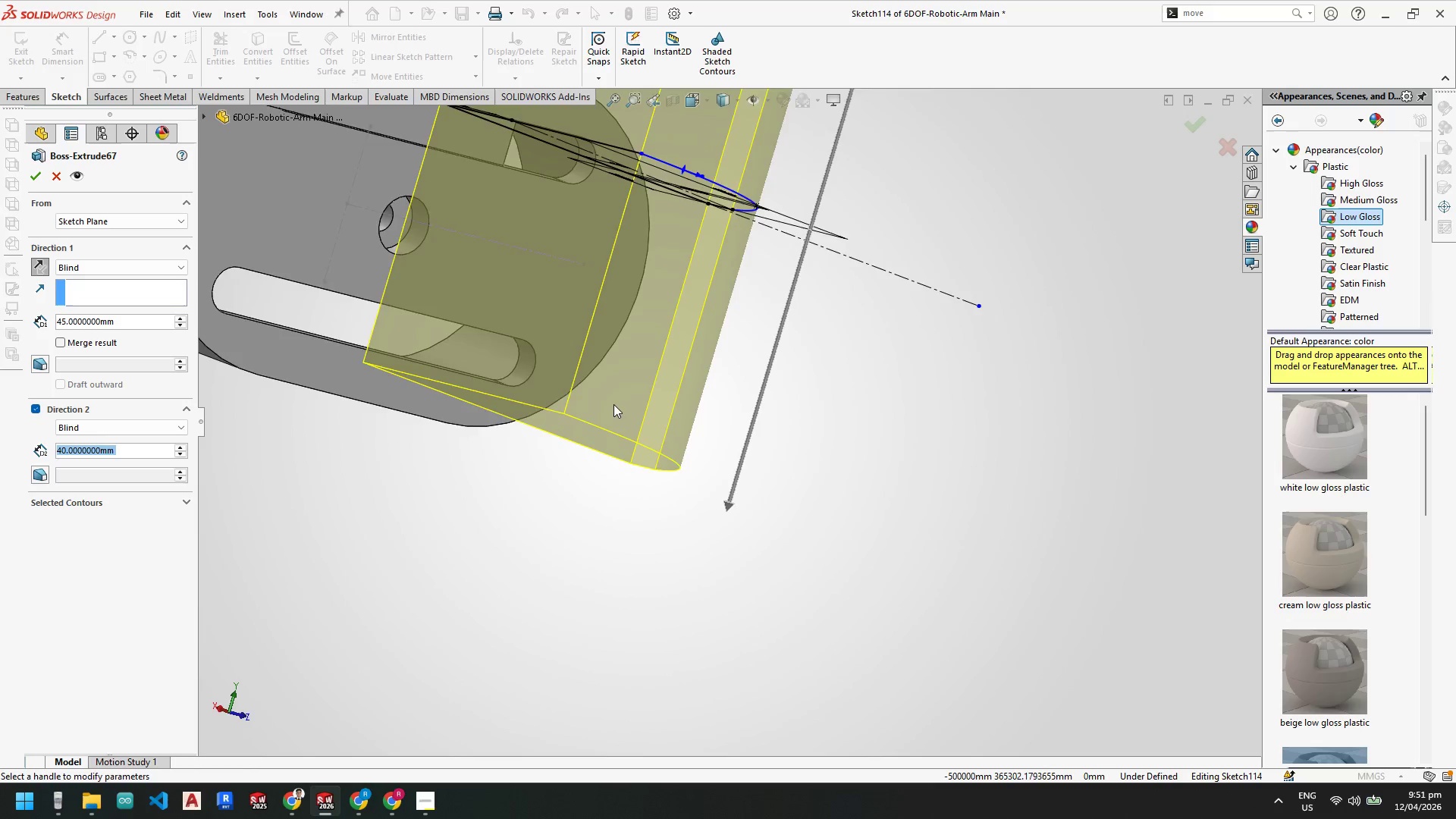 
scroll: coordinate [695, 237], scroll_direction: up, amount: 1.0
 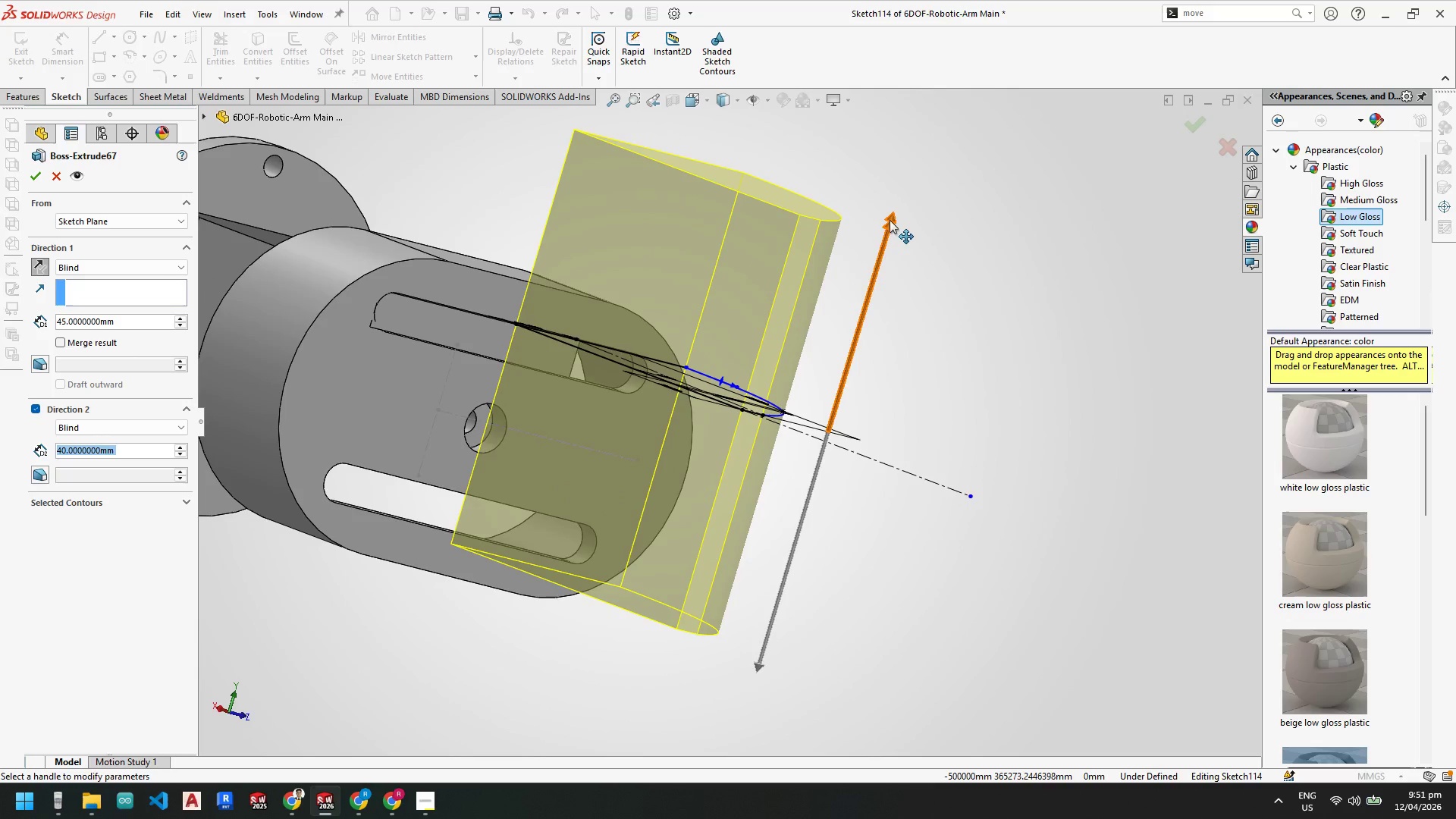 
left_click_drag(start_coordinate=[890, 220], to_coordinate=[823, 403])
 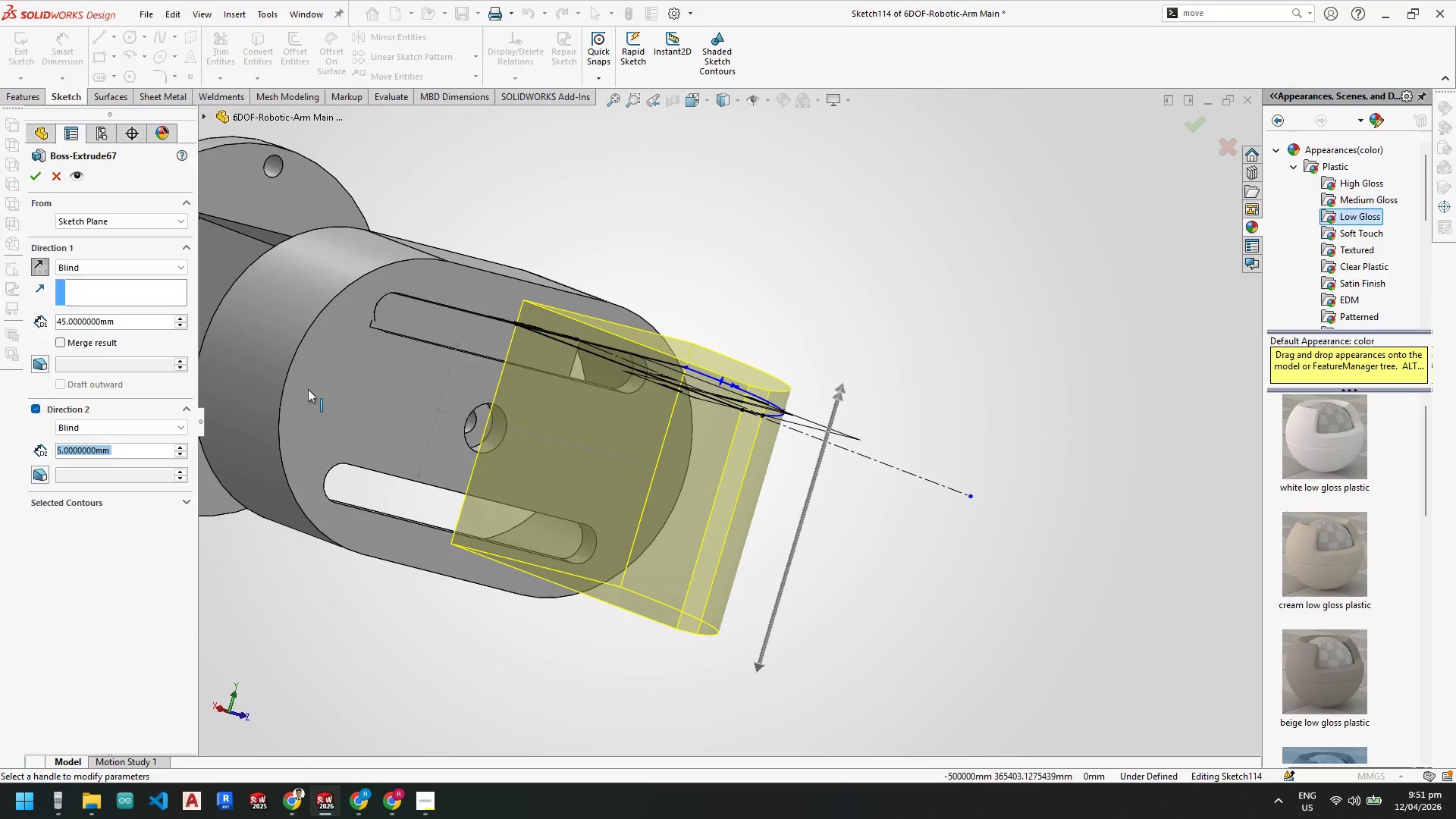 
scroll: coordinate [484, 347], scroll_direction: down, amount: 1.0
 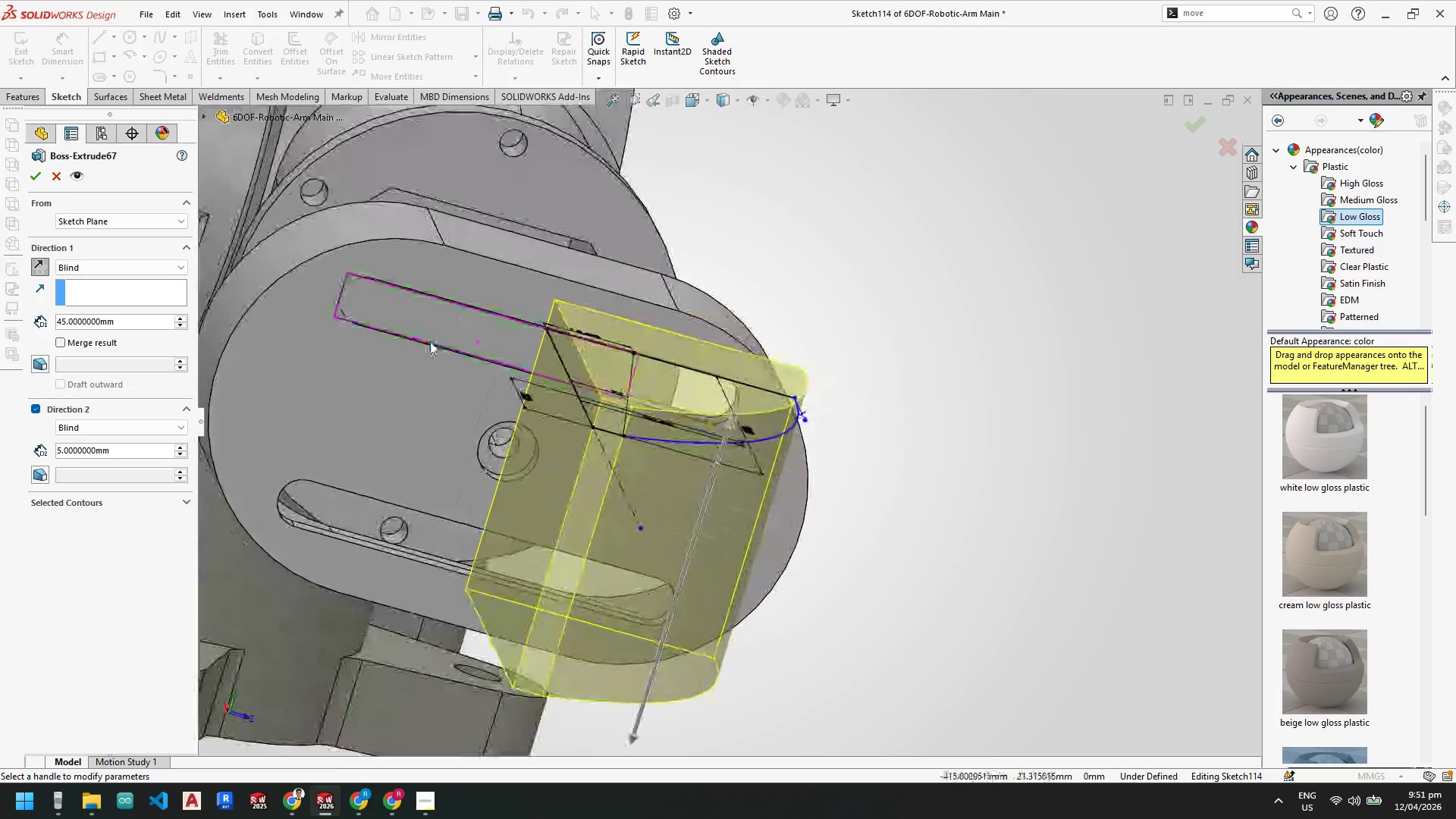 
mouse_move([48, 179])
 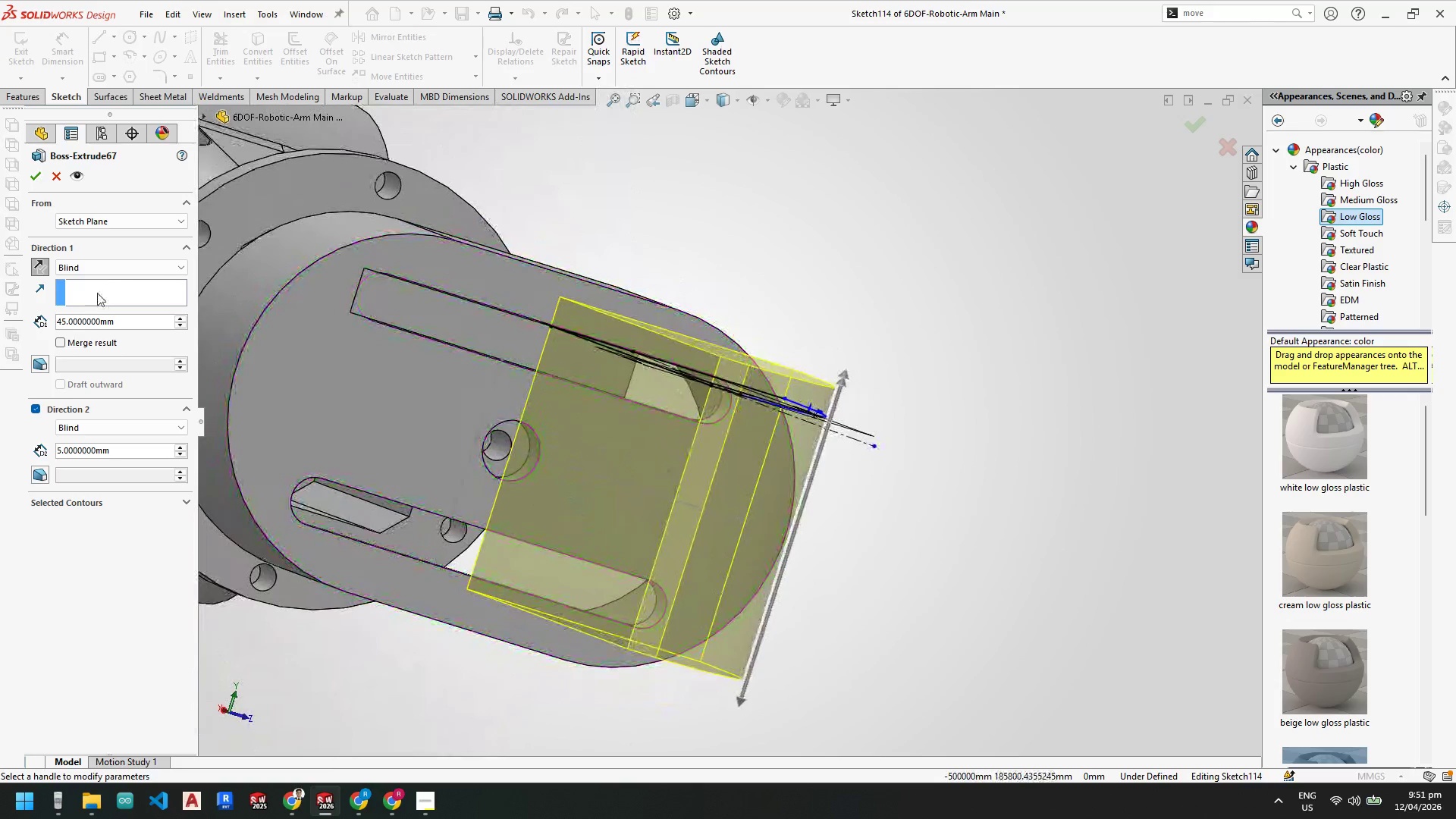 
left_click_drag(start_coordinate=[131, 449], to_coordinate=[36, 439])
 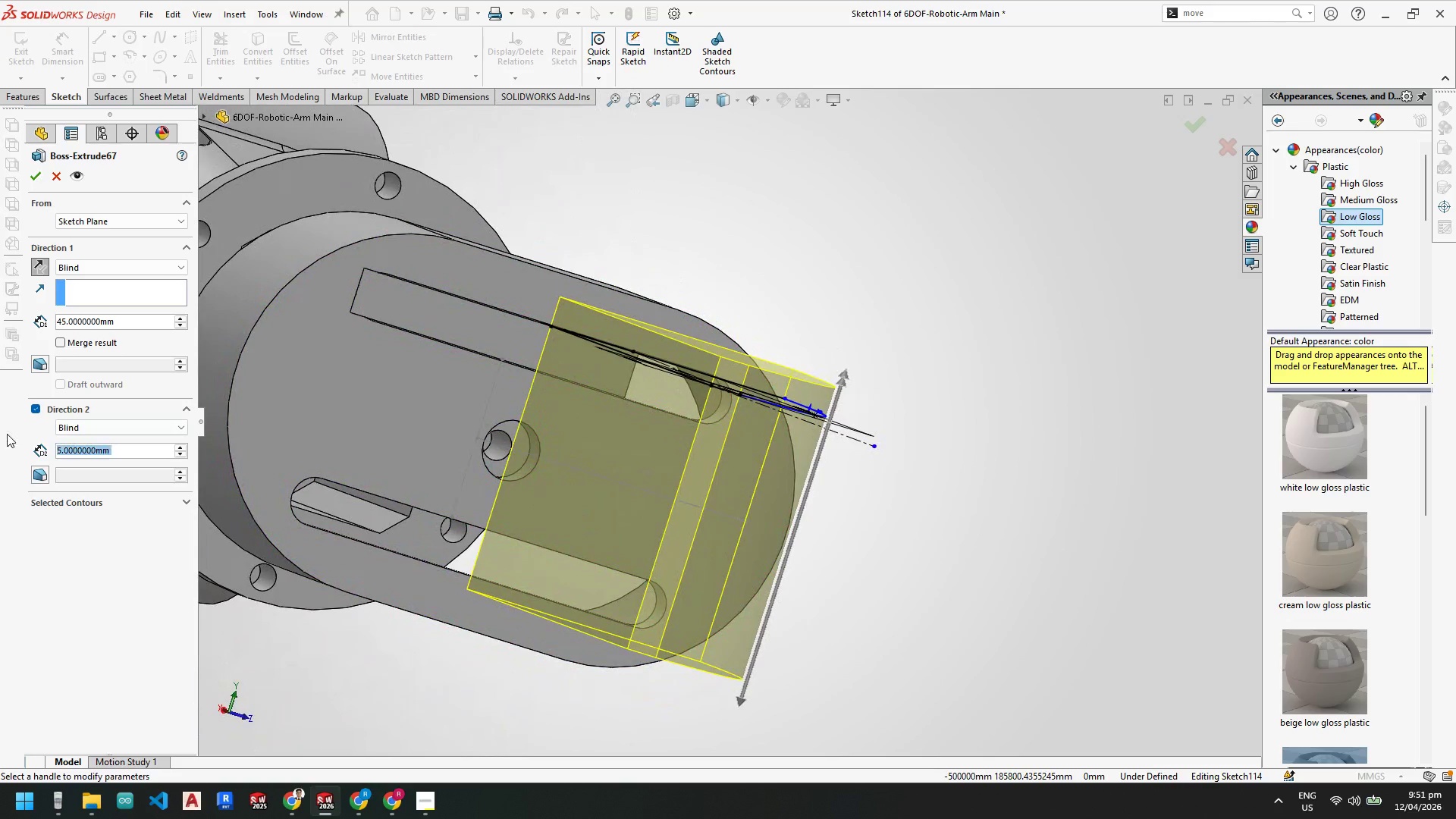 
key(Numpad0)
 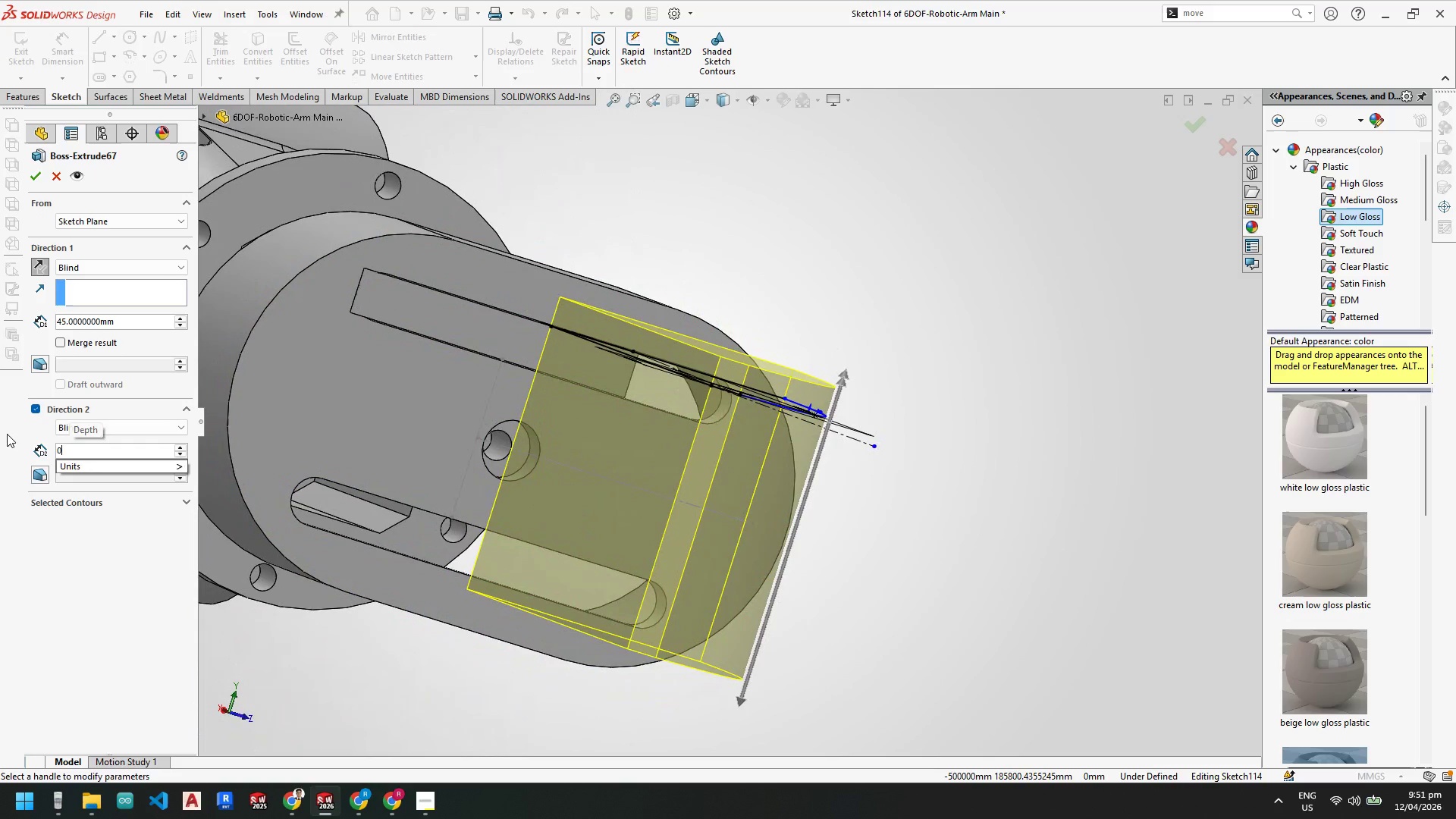 
key(NumpadEnter)
 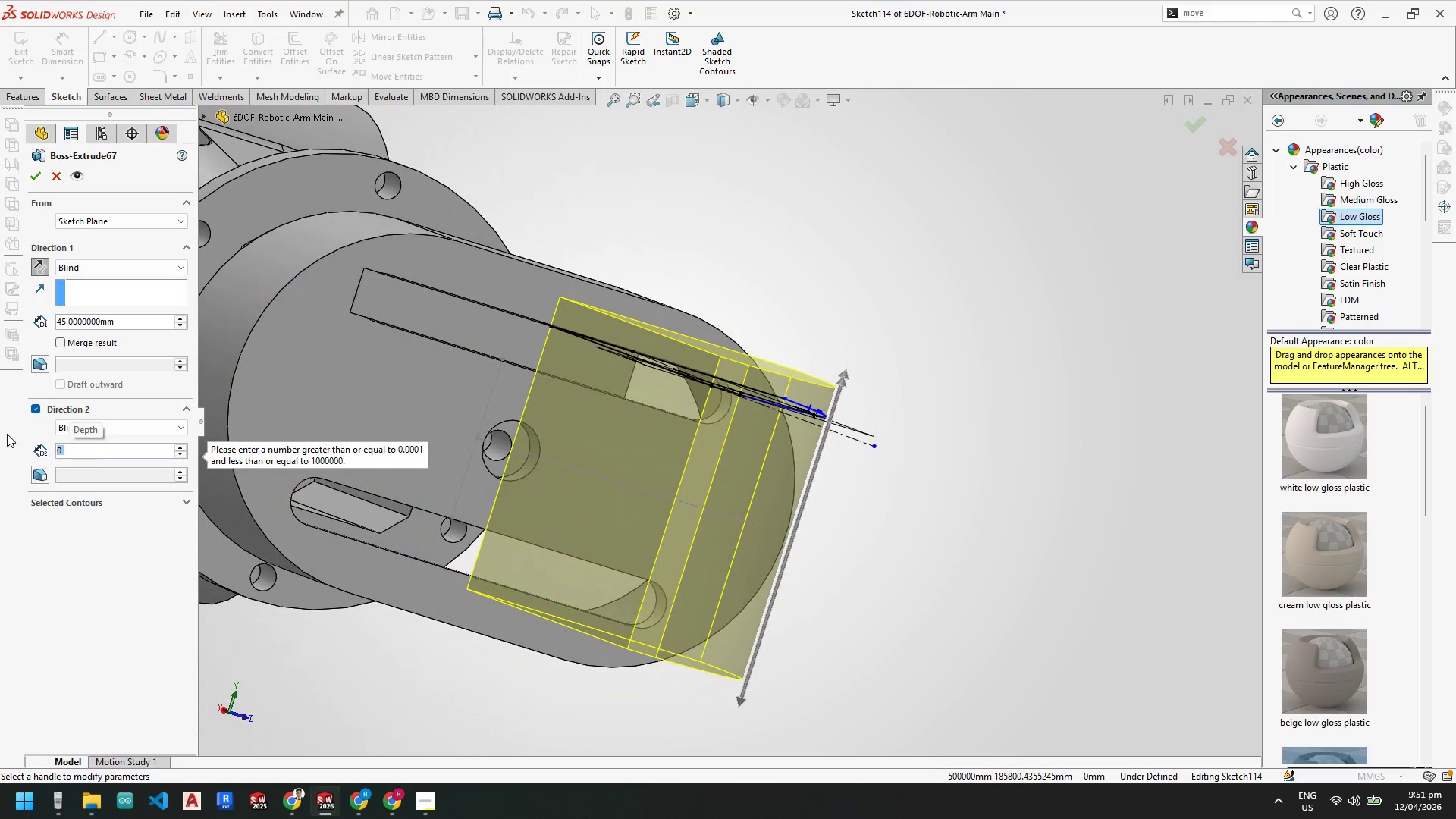 
scroll: coordinate [7, 434], scroll_direction: up, amount: 1.0
 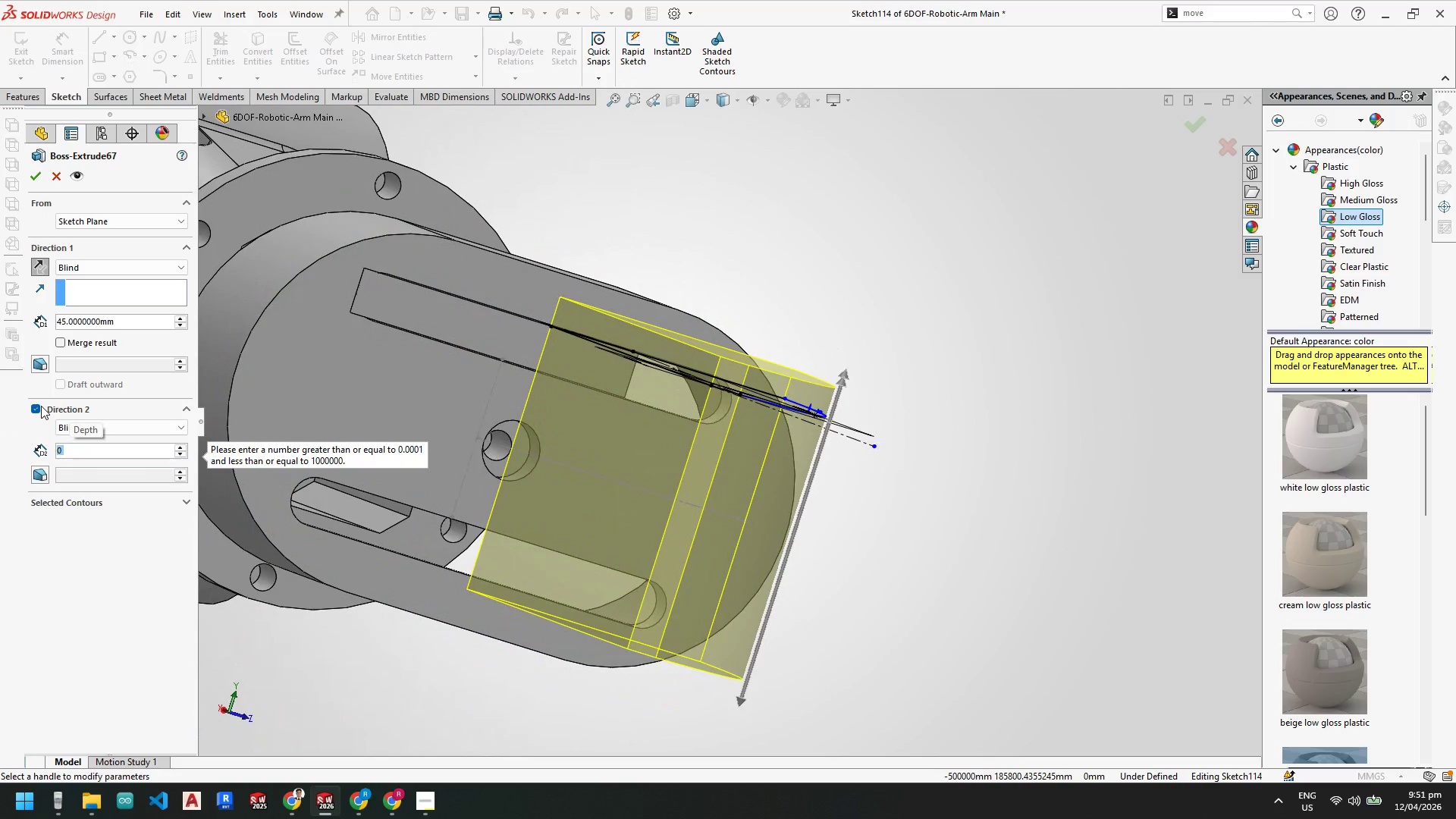 
left_click([39, 406])
 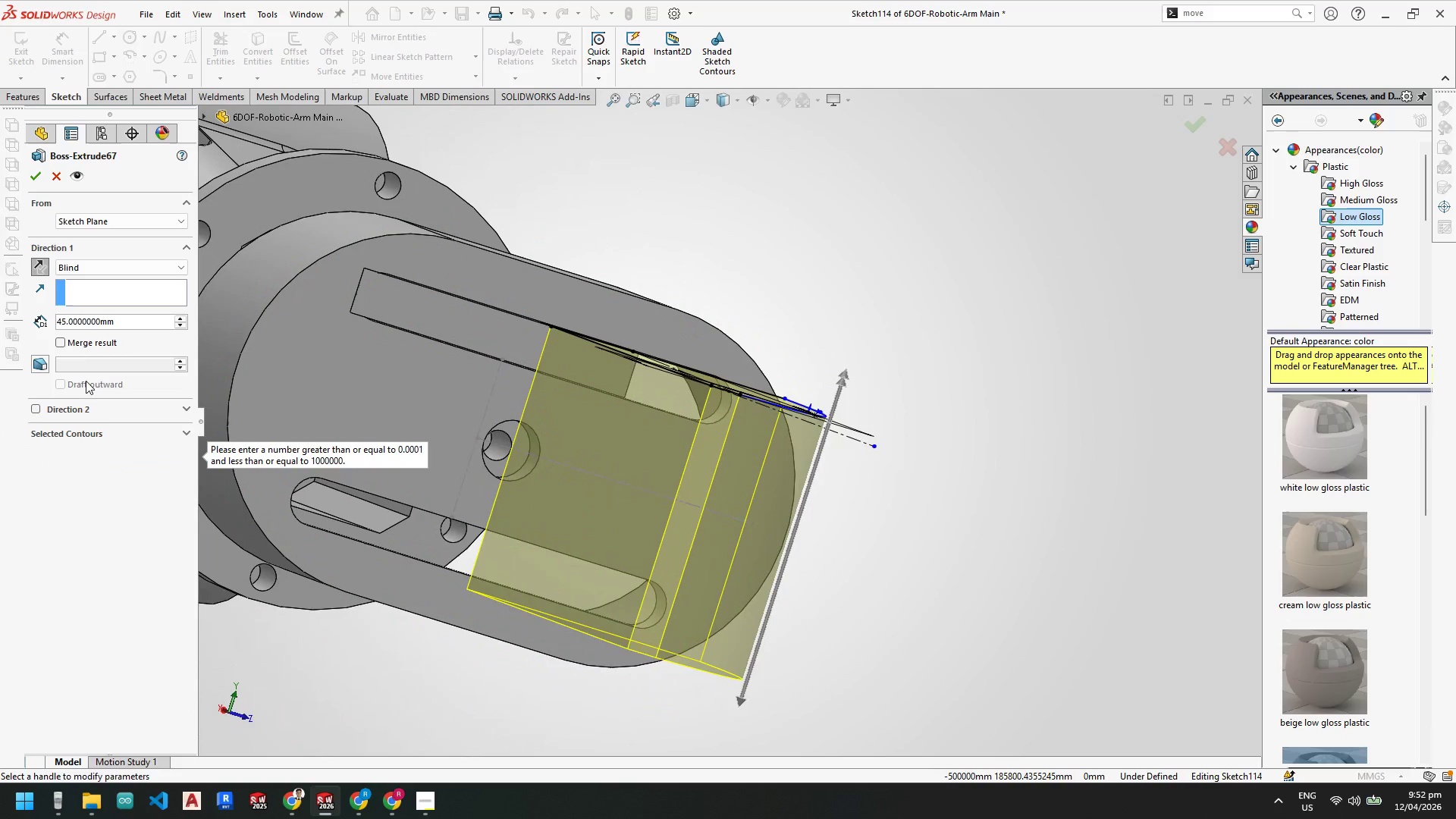 
left_click([95, 363])
 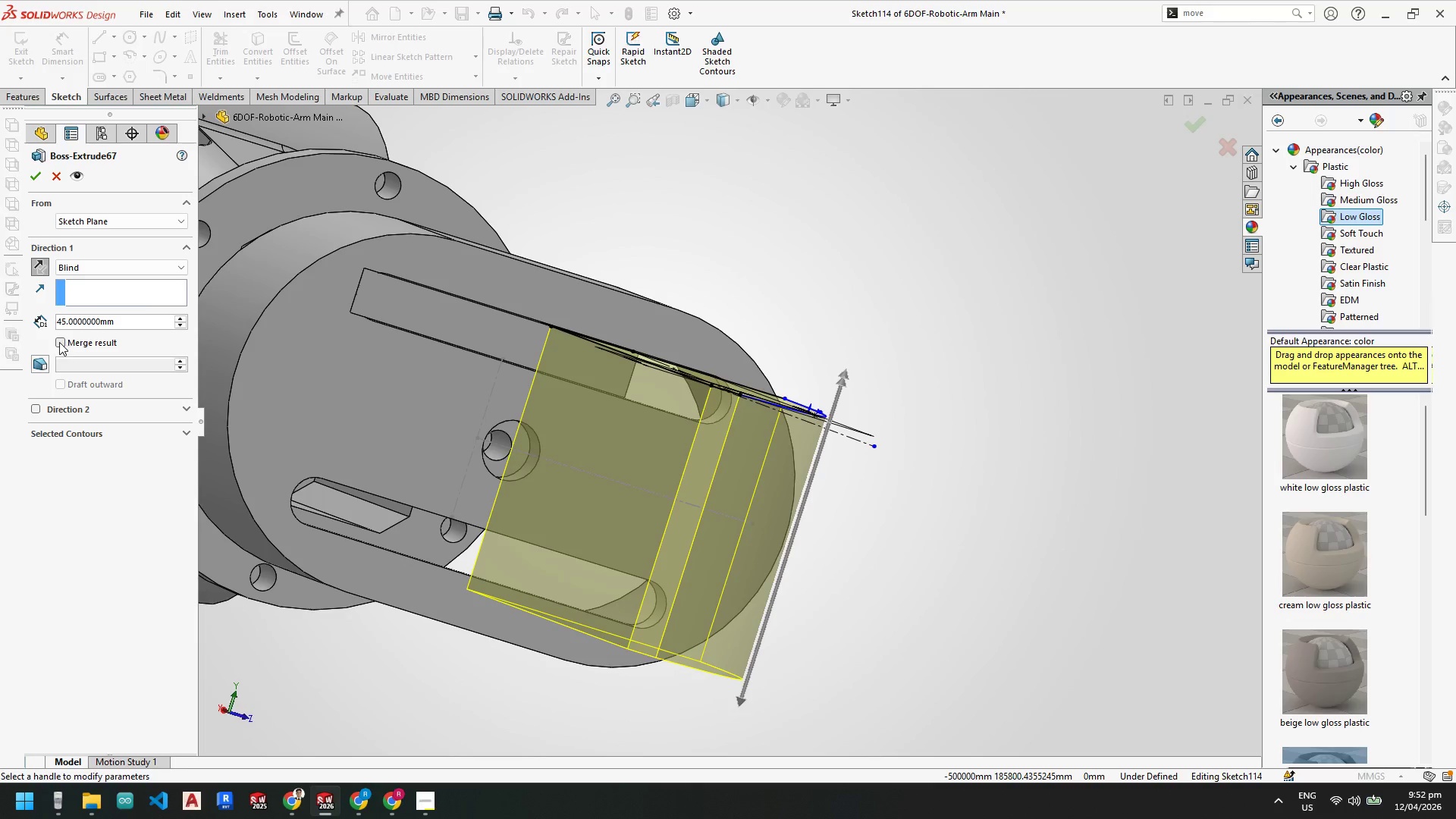 
left_click([36, 411])
 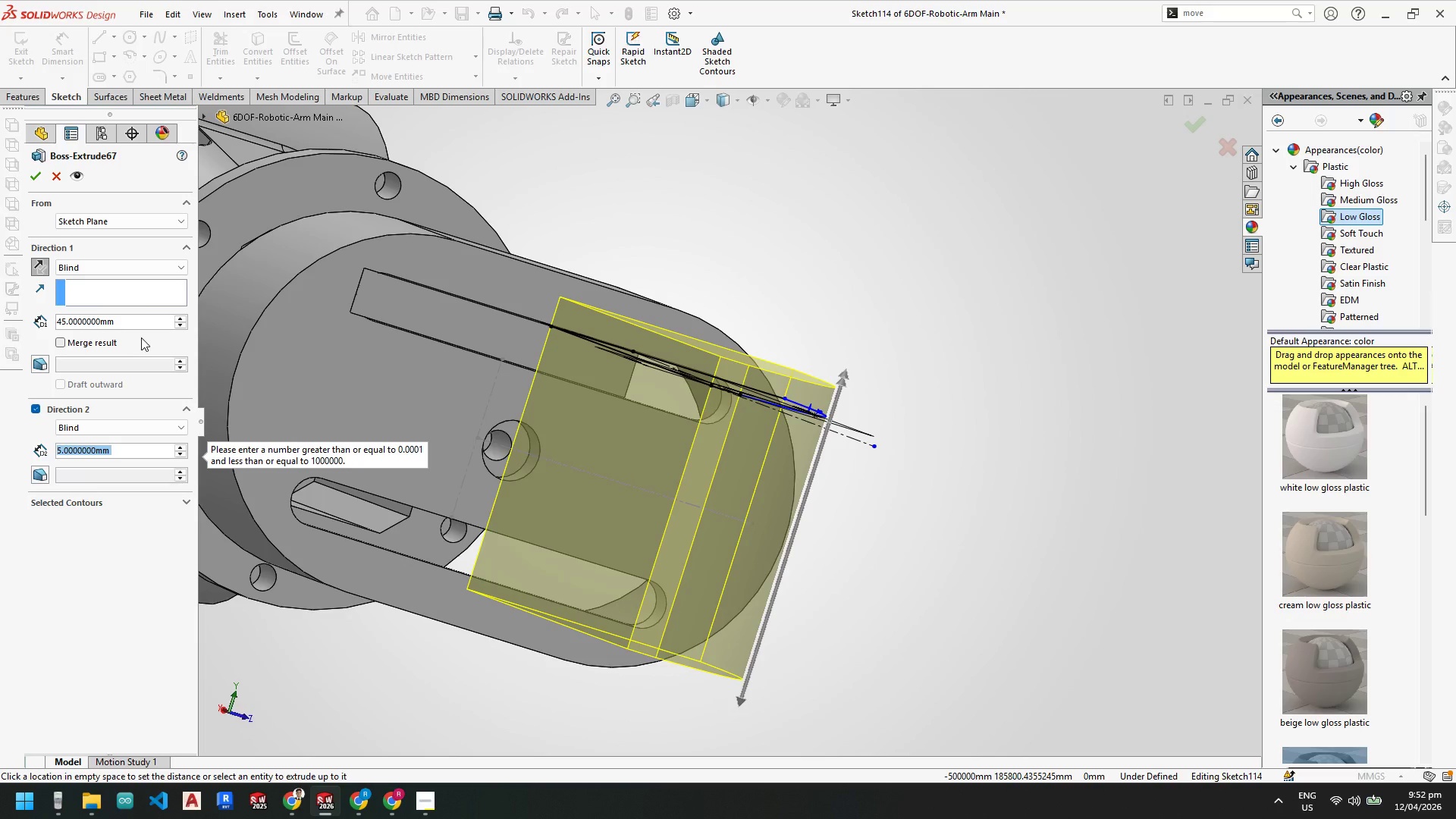 
left_click_drag(start_coordinate=[144, 322], to_coordinate=[2, 314])
 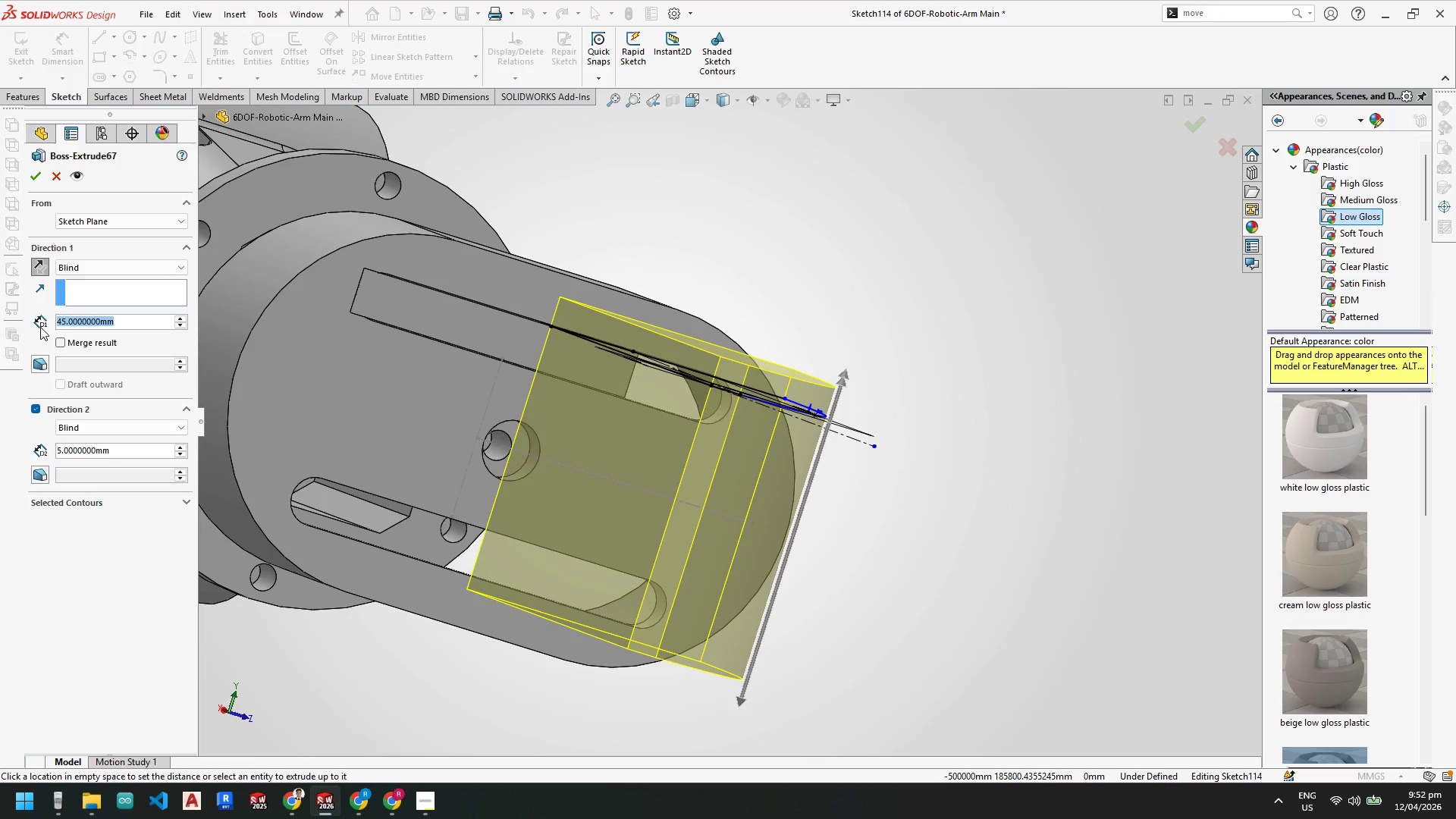 
key(Numpad4)
 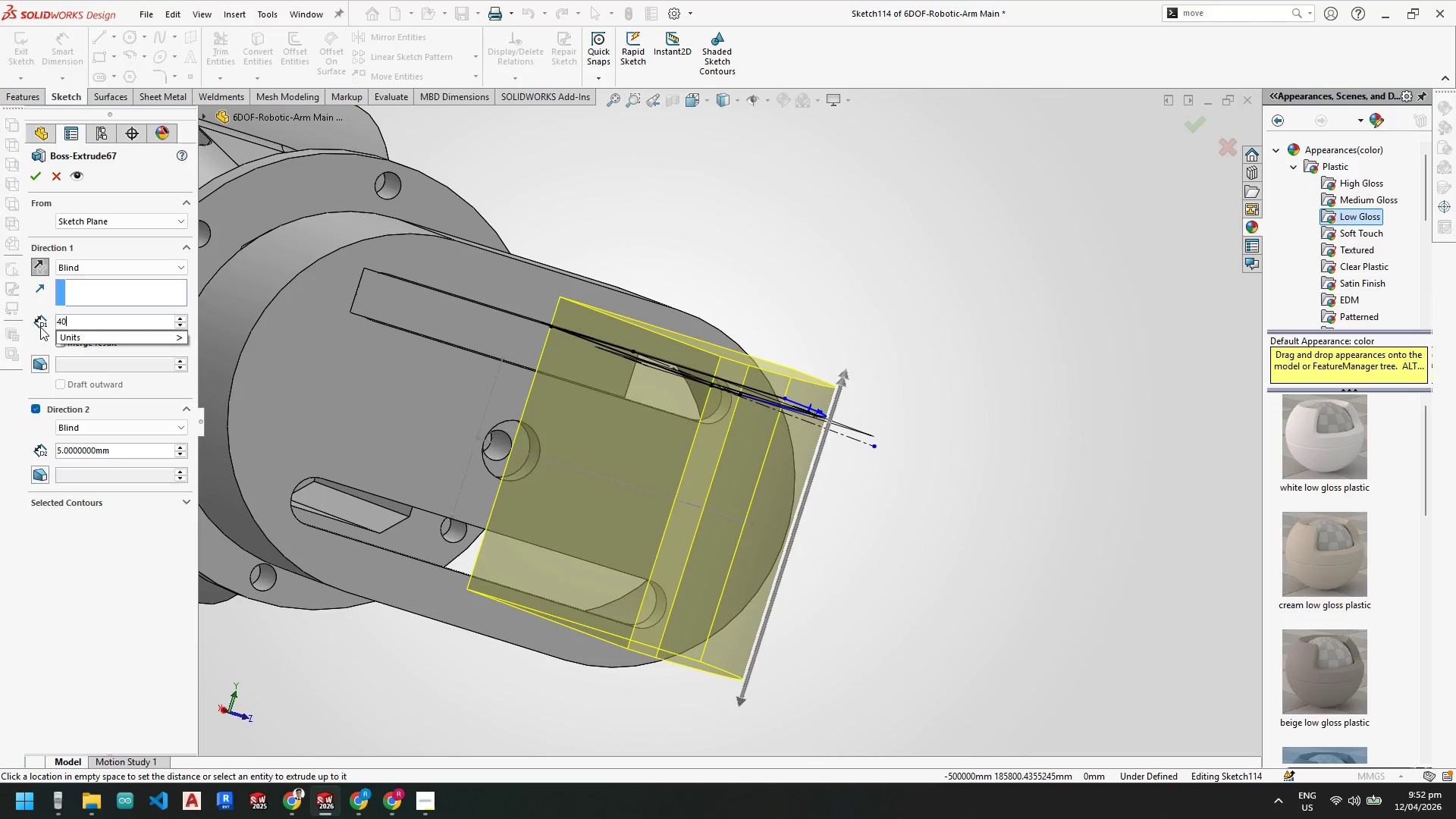 
key(Numpad0)
 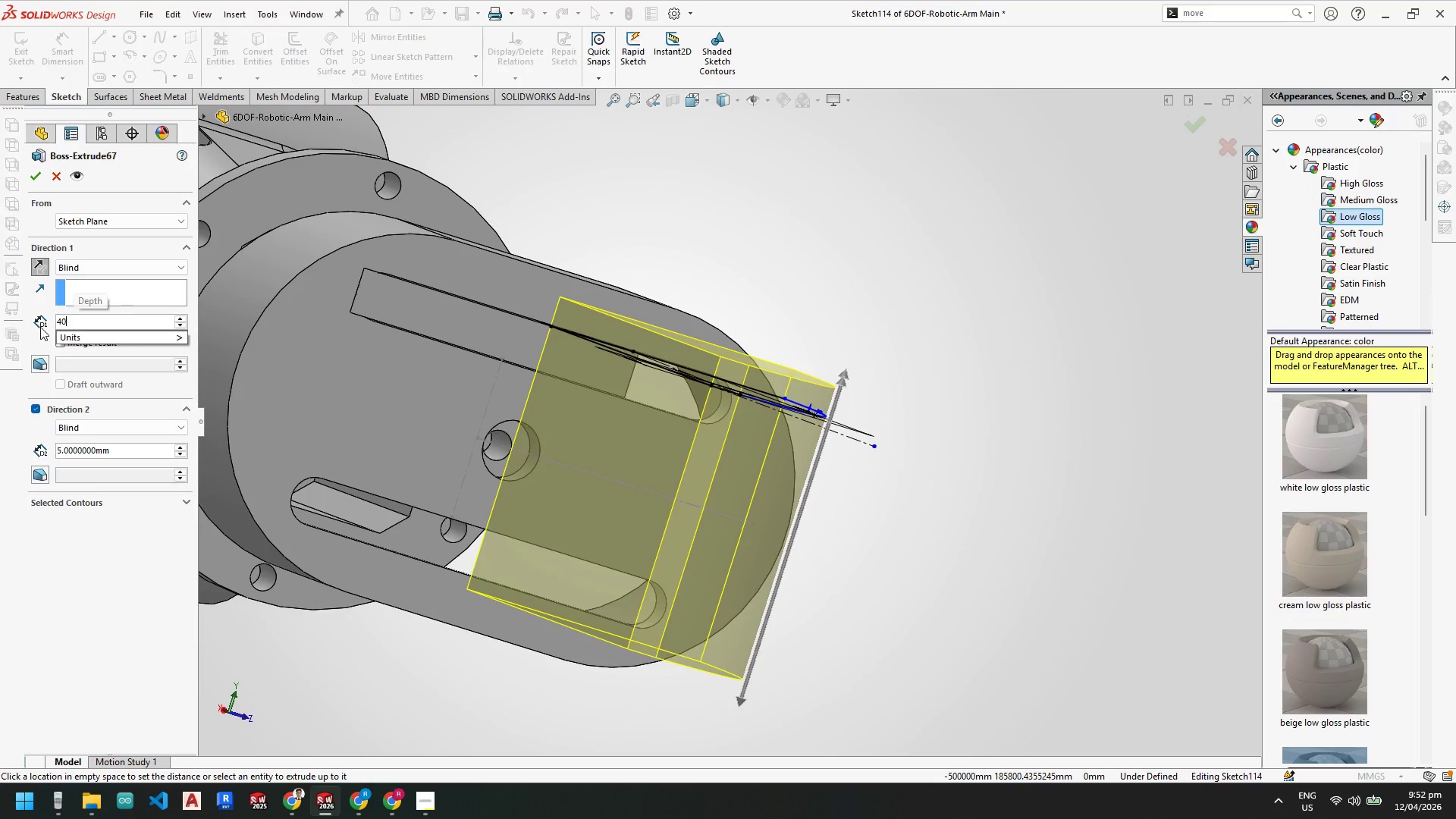 
key(NumpadEnter)
 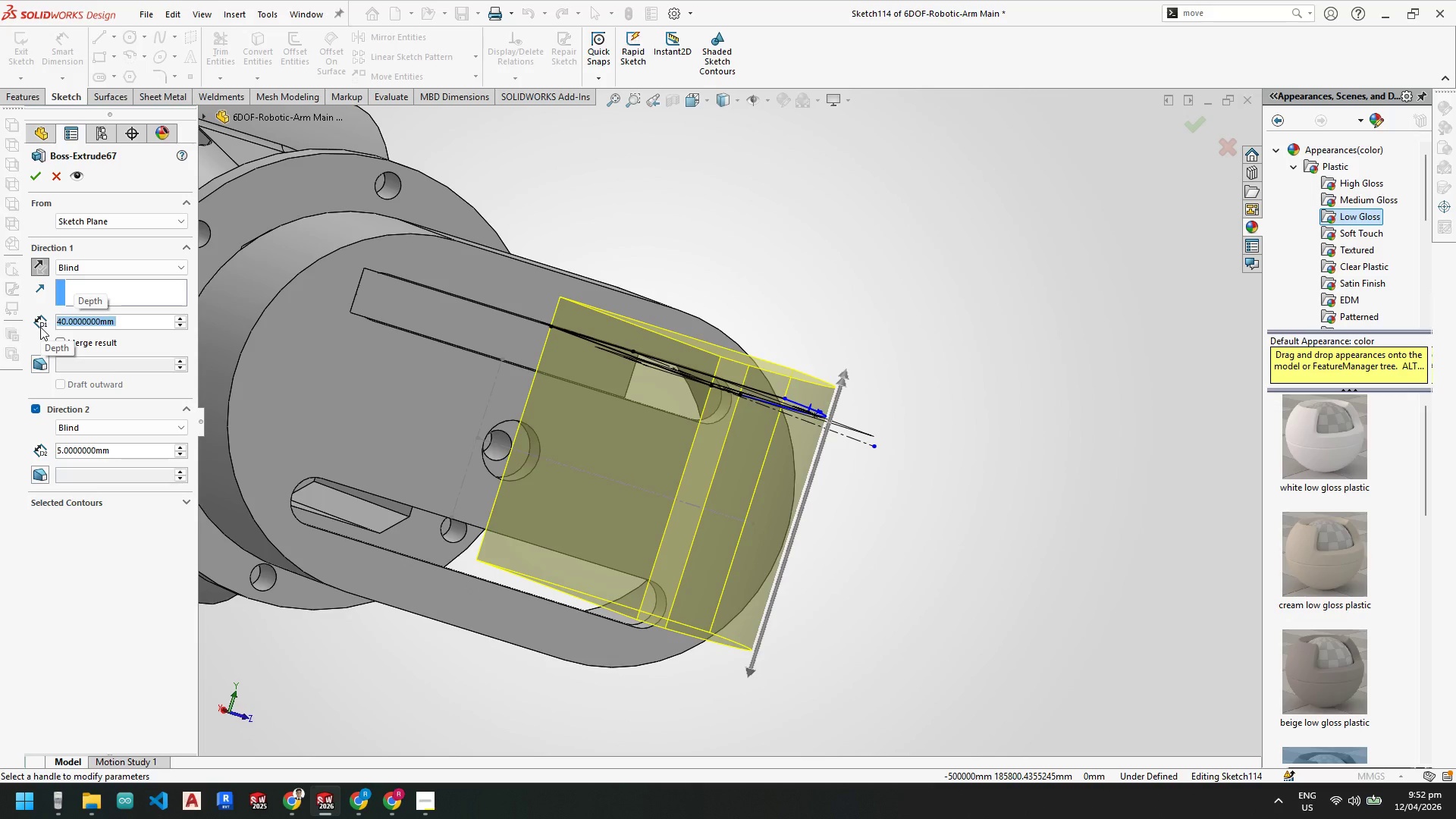 
key(Numpad5)
 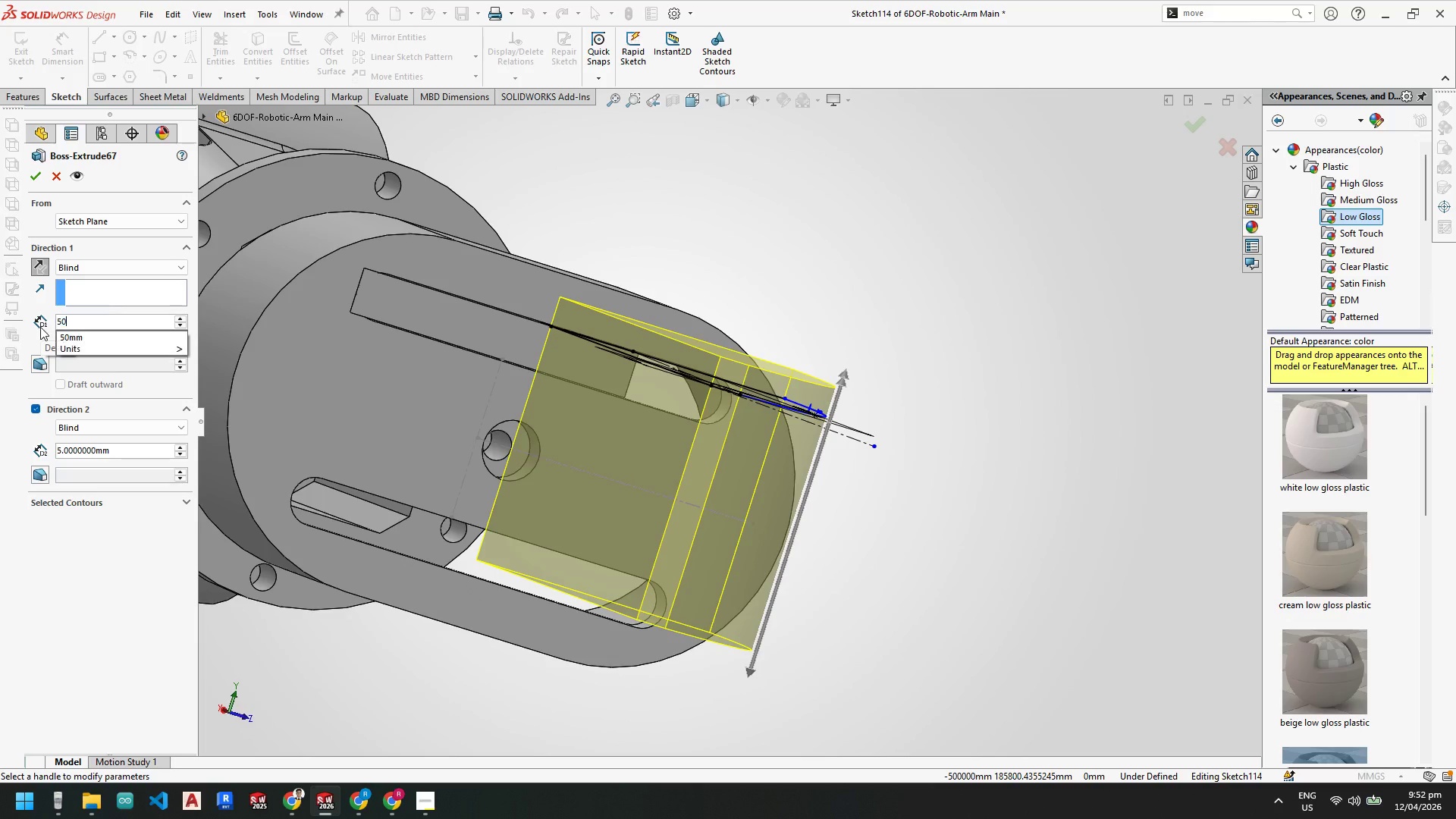 
key(Numpad0)
 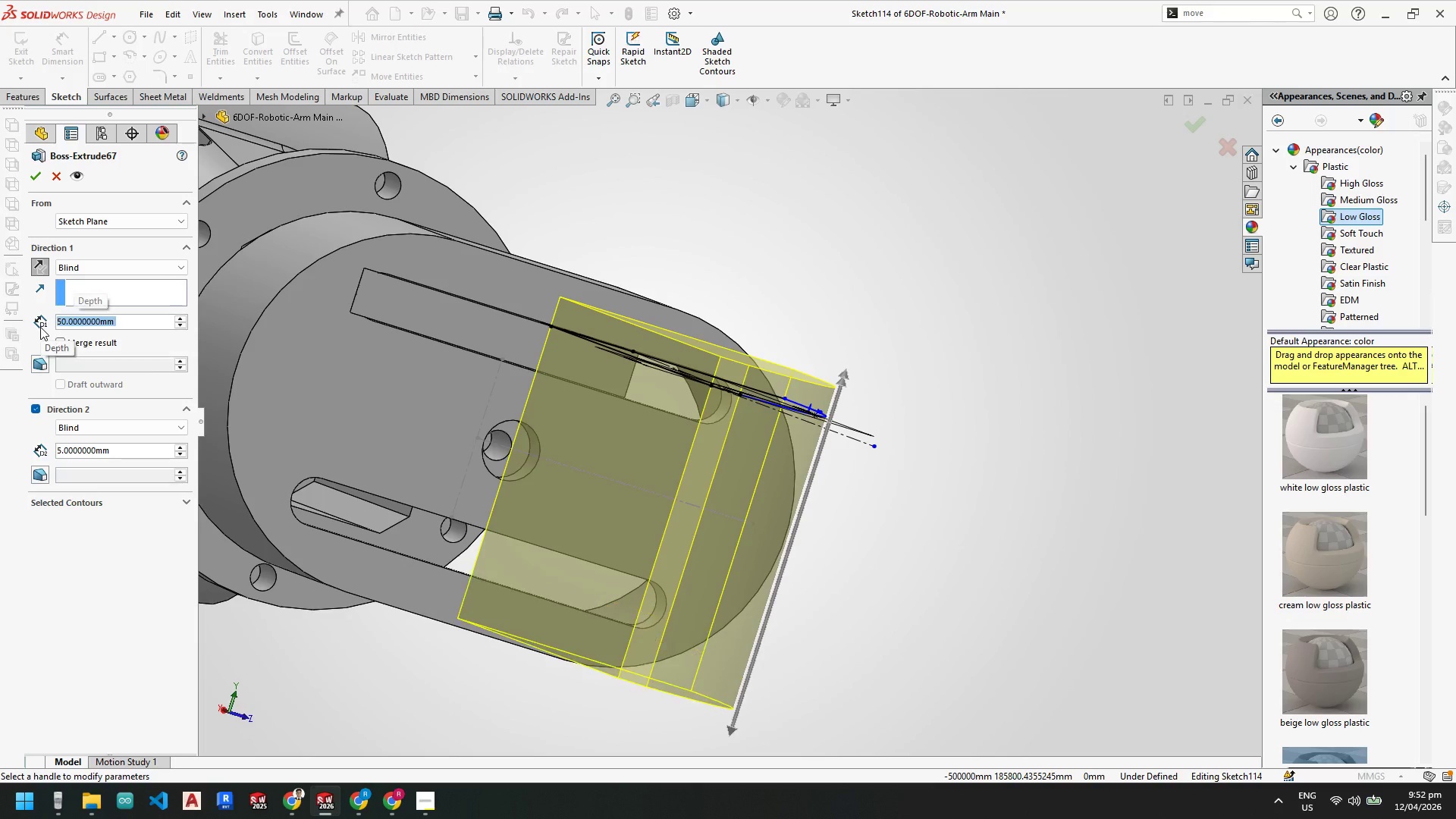 
key(NumpadEnter)
 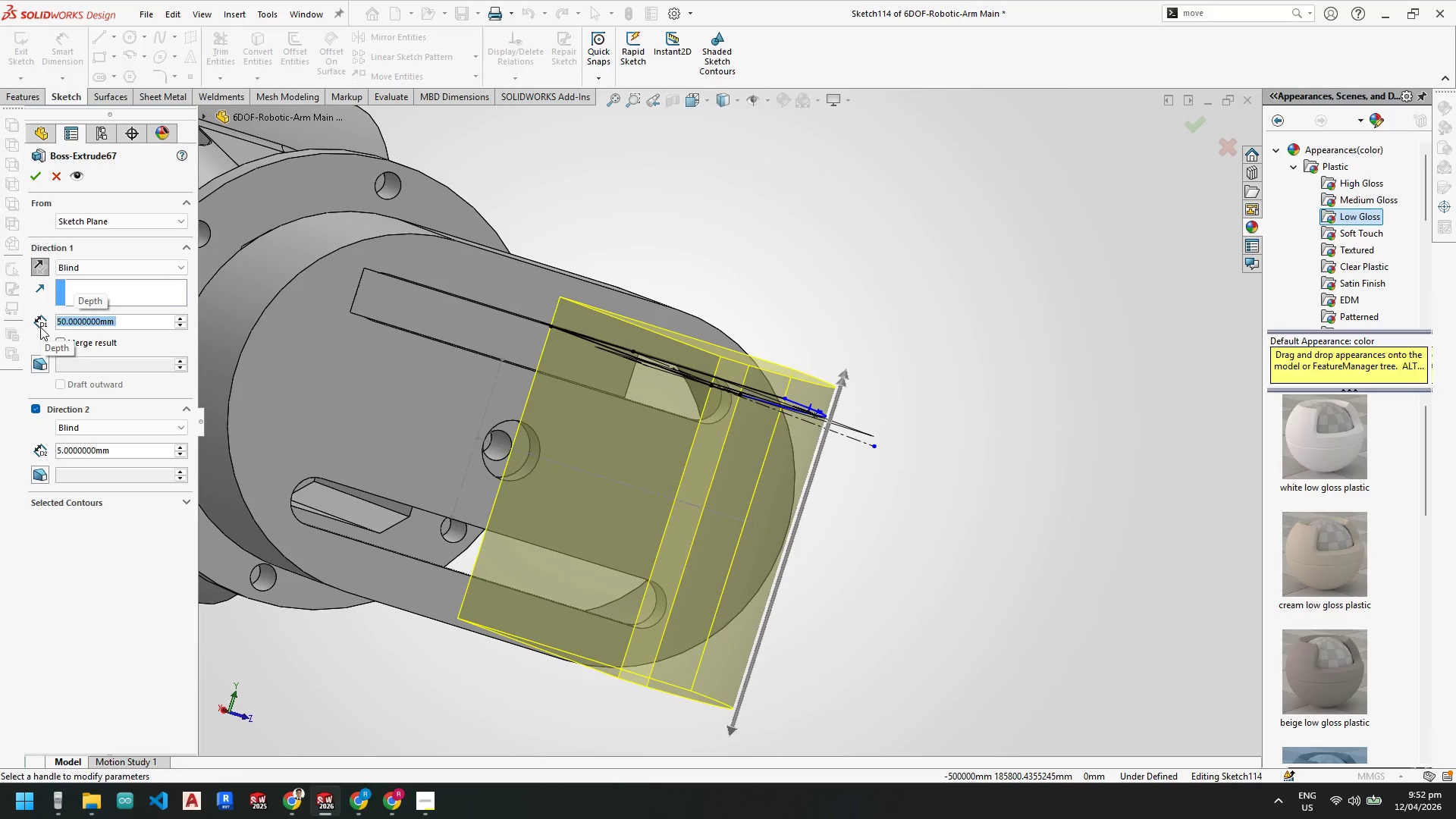 
key(Numpad4)
 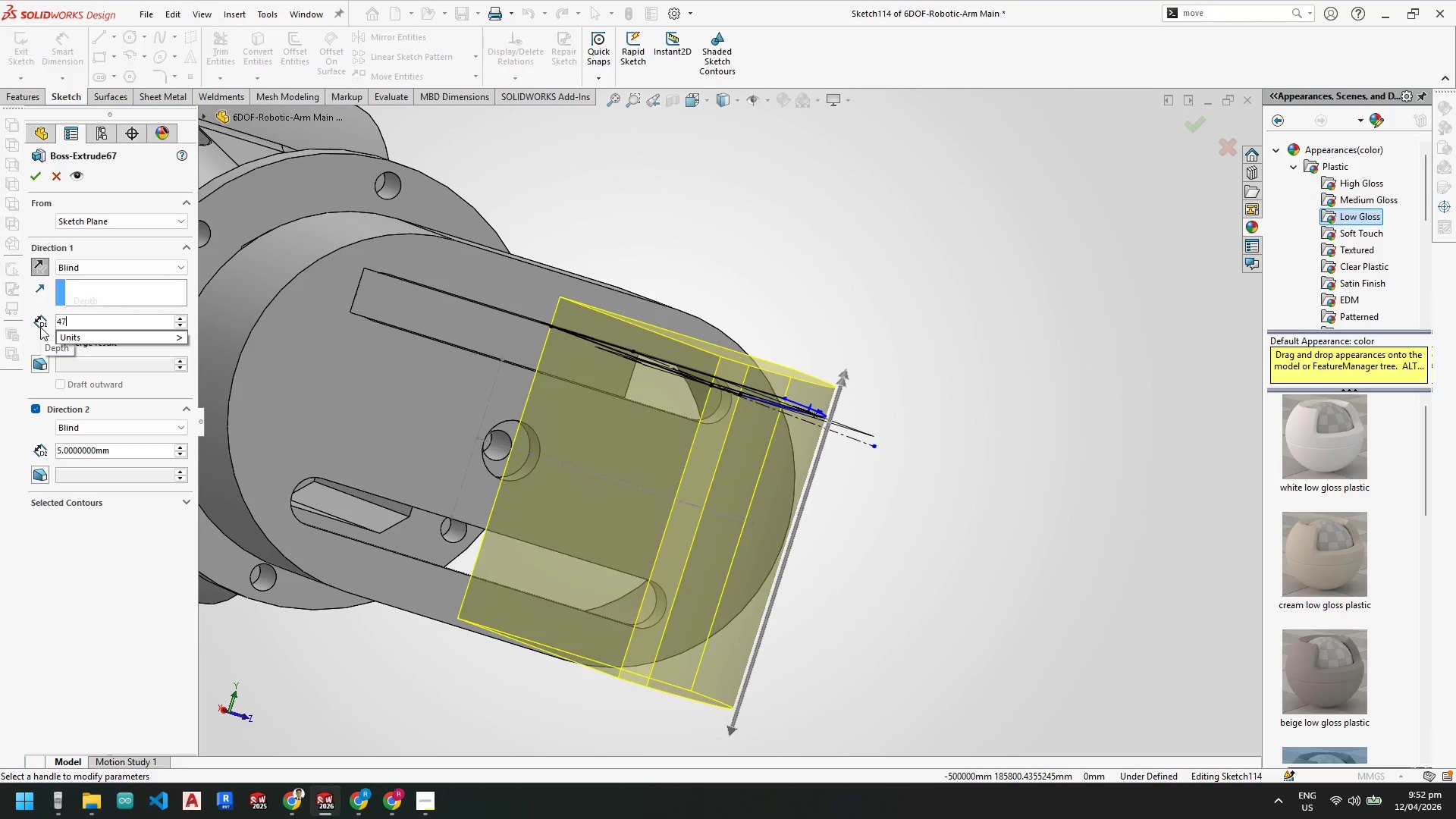 
key(Numpad7)
 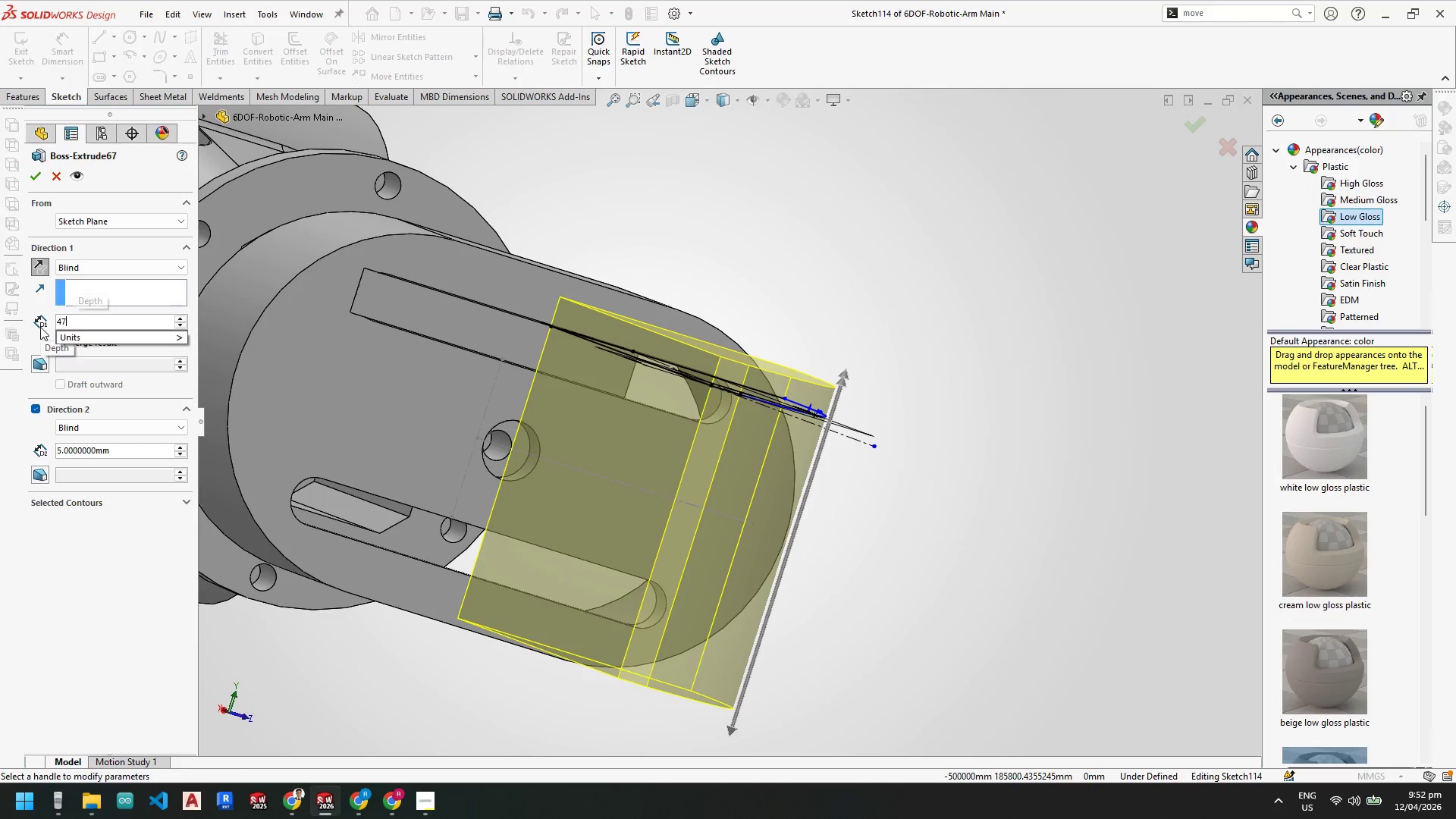 
key(NumpadDecimal)
 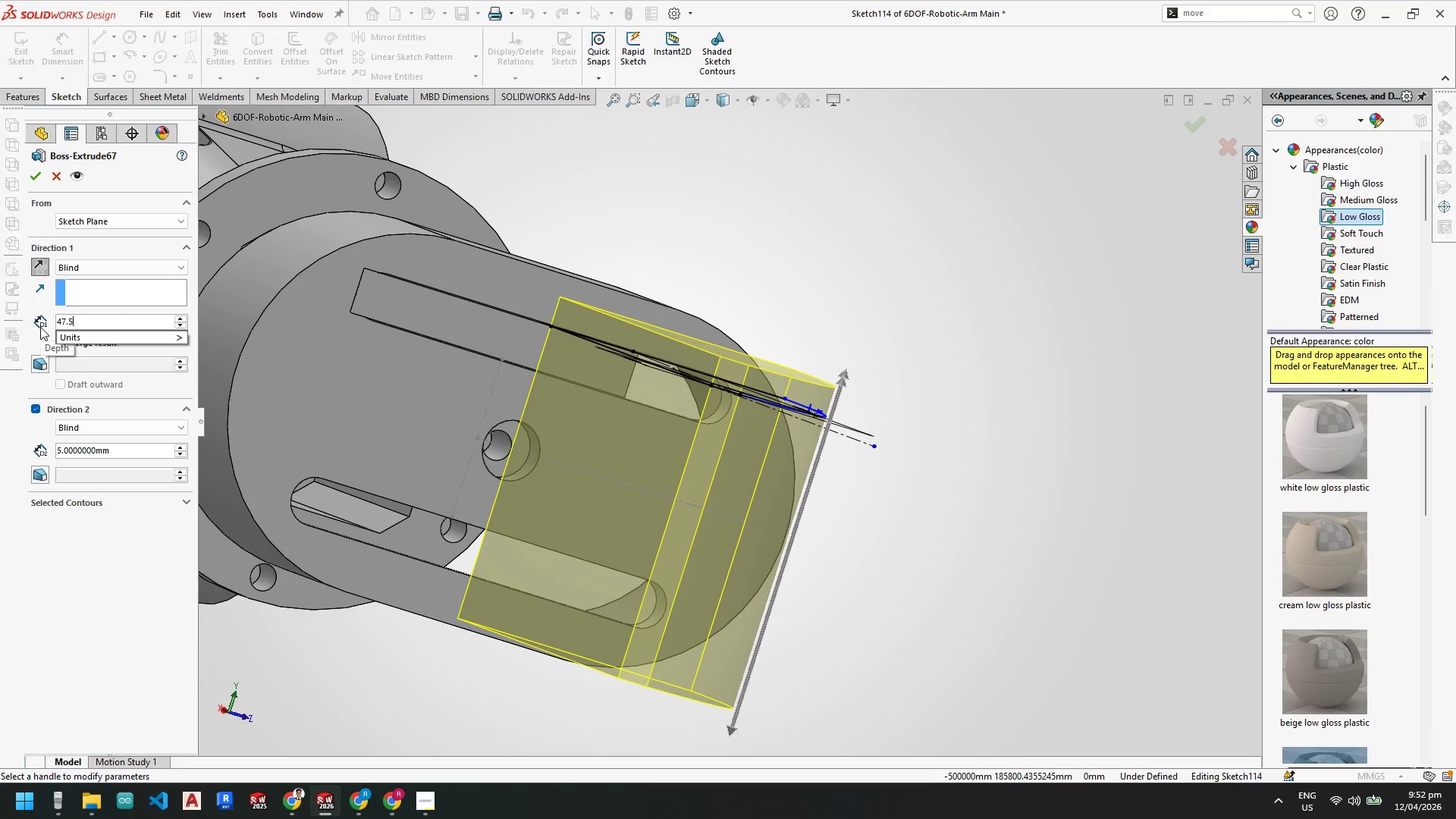 
key(Numpad5)
 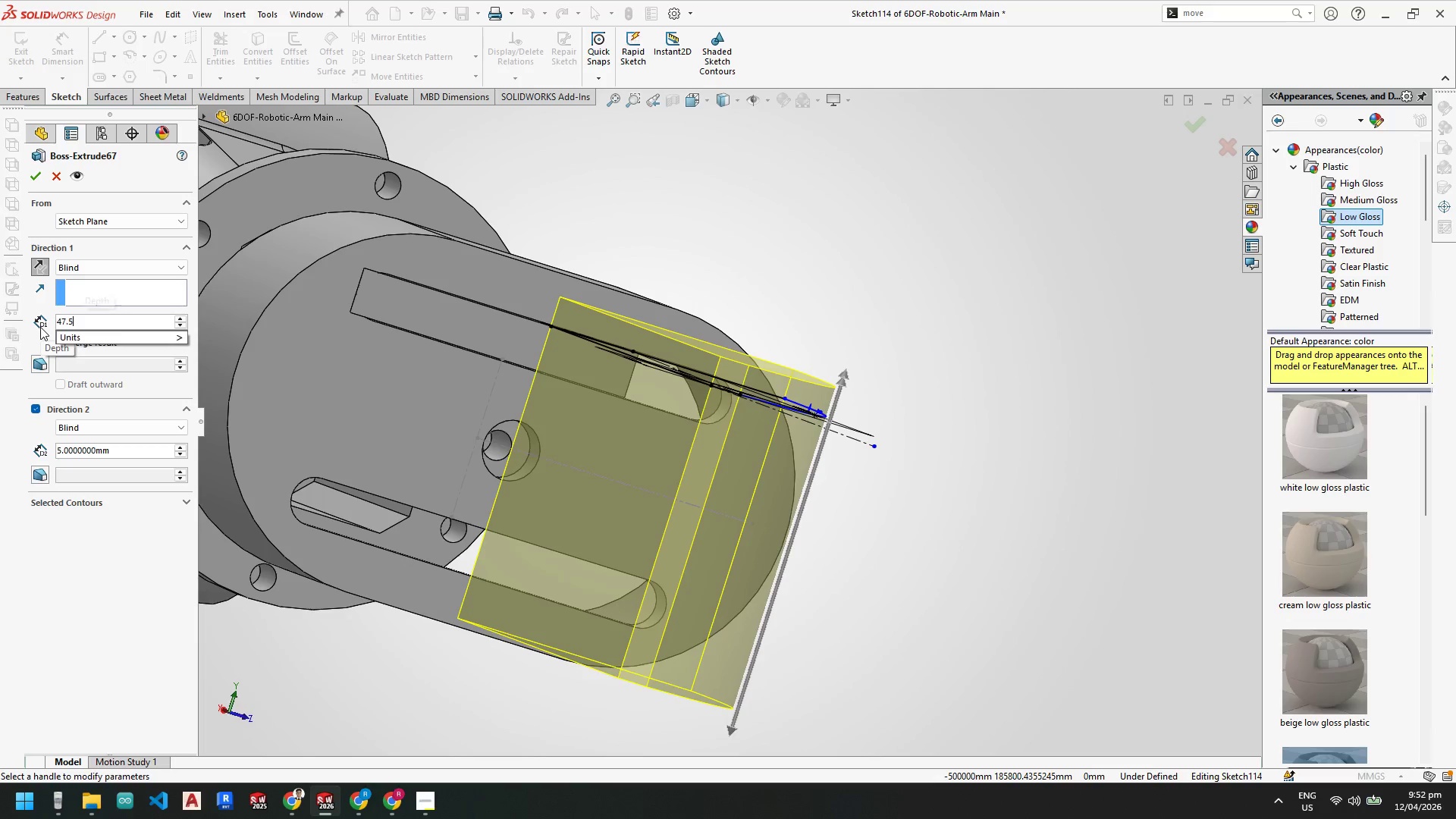 
key(NumpadEnter)
 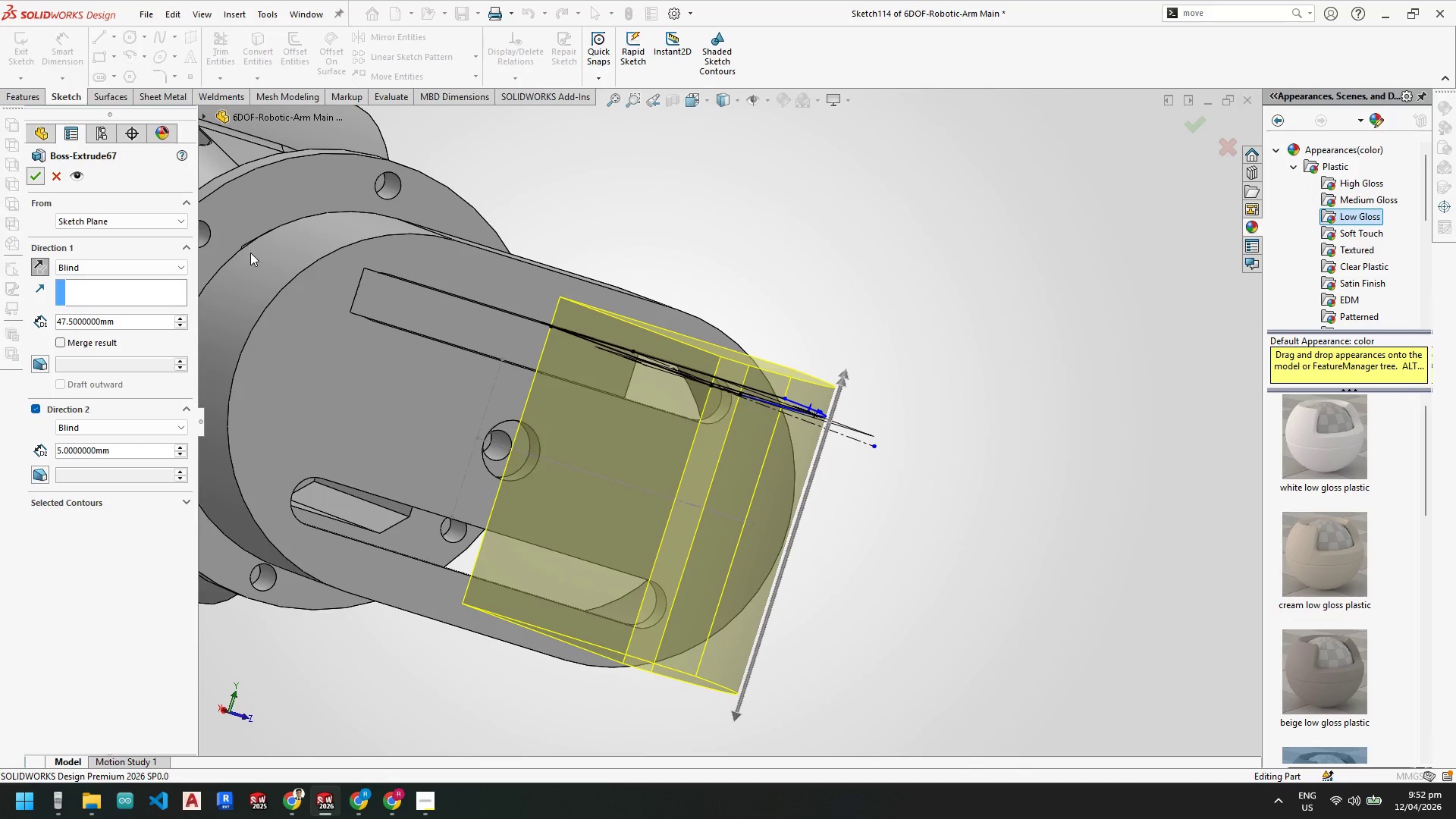 
scroll: coordinate [692, 384], scroll_direction: up, amount: 2.0
 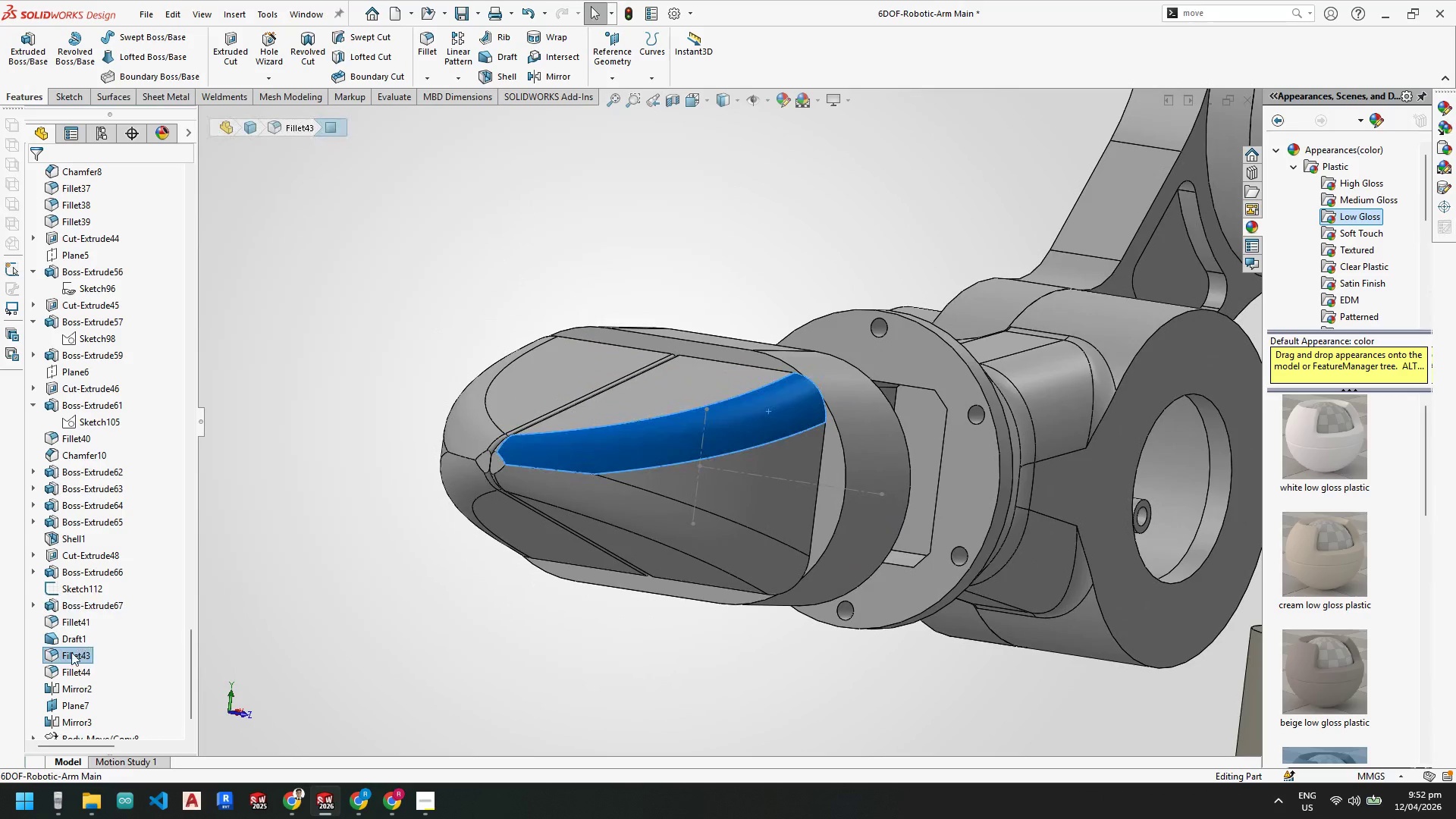 
left_click([88, 399])
 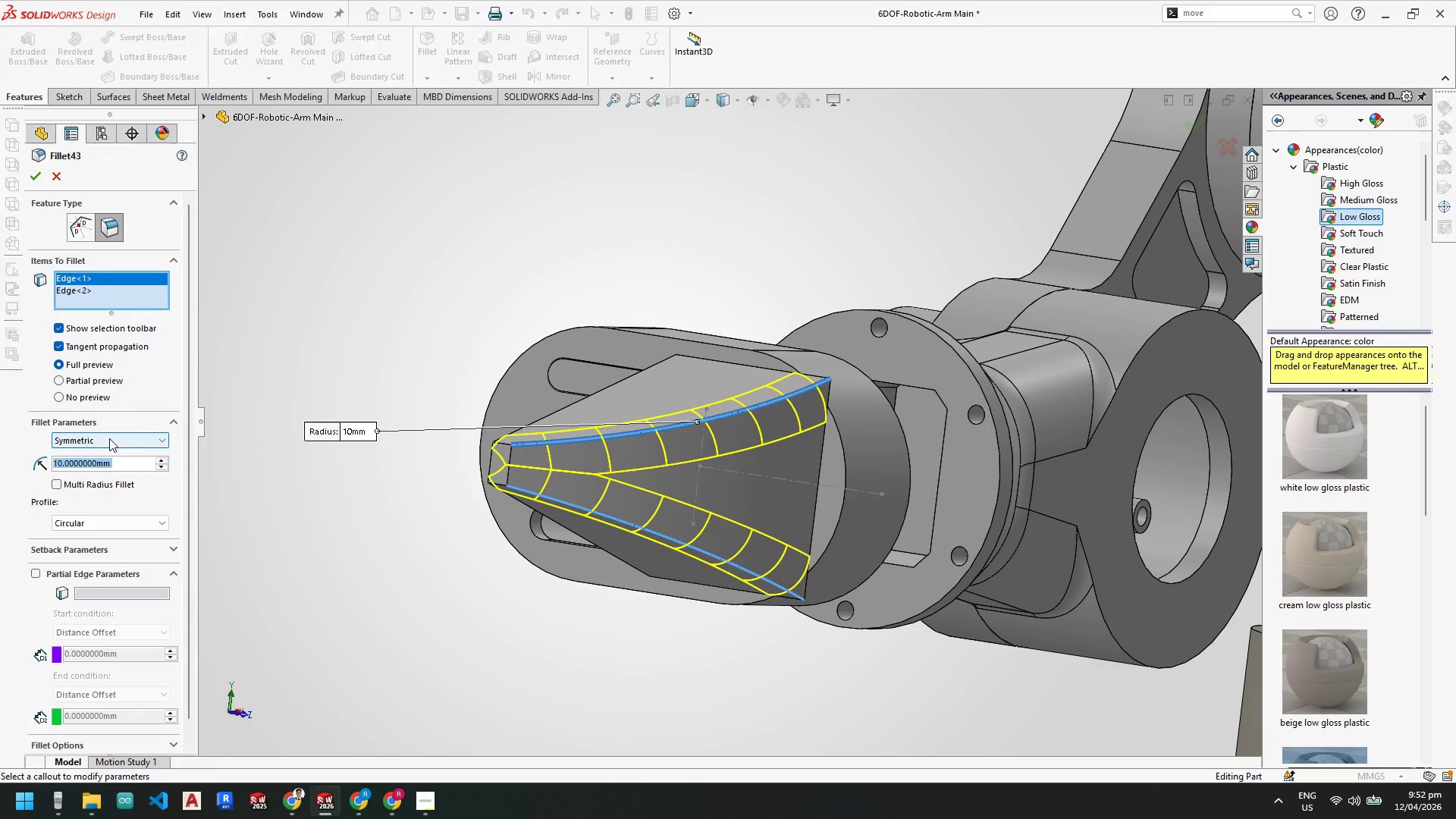 
key(Numpad1)
 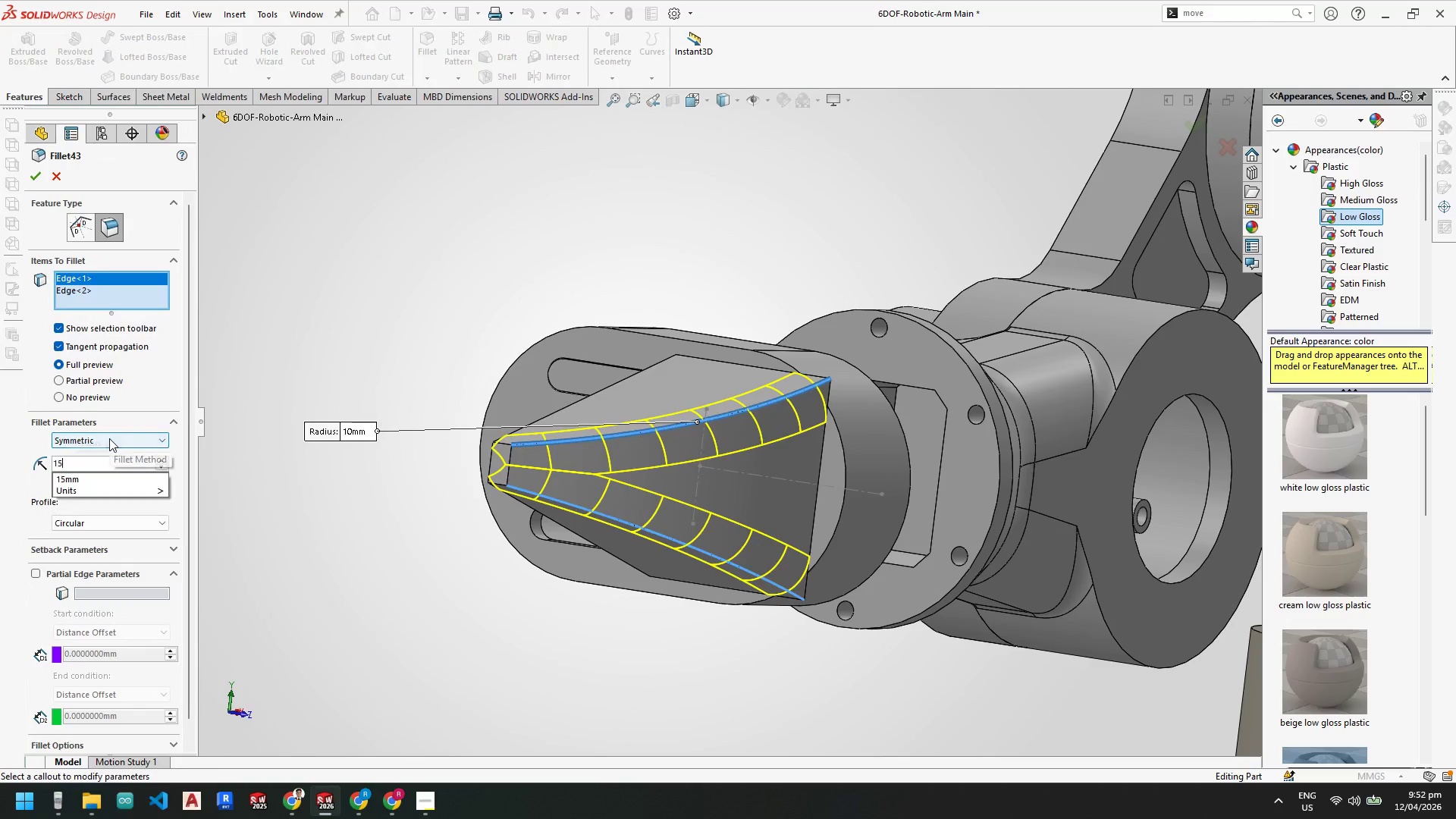 
key(Numpad5)
 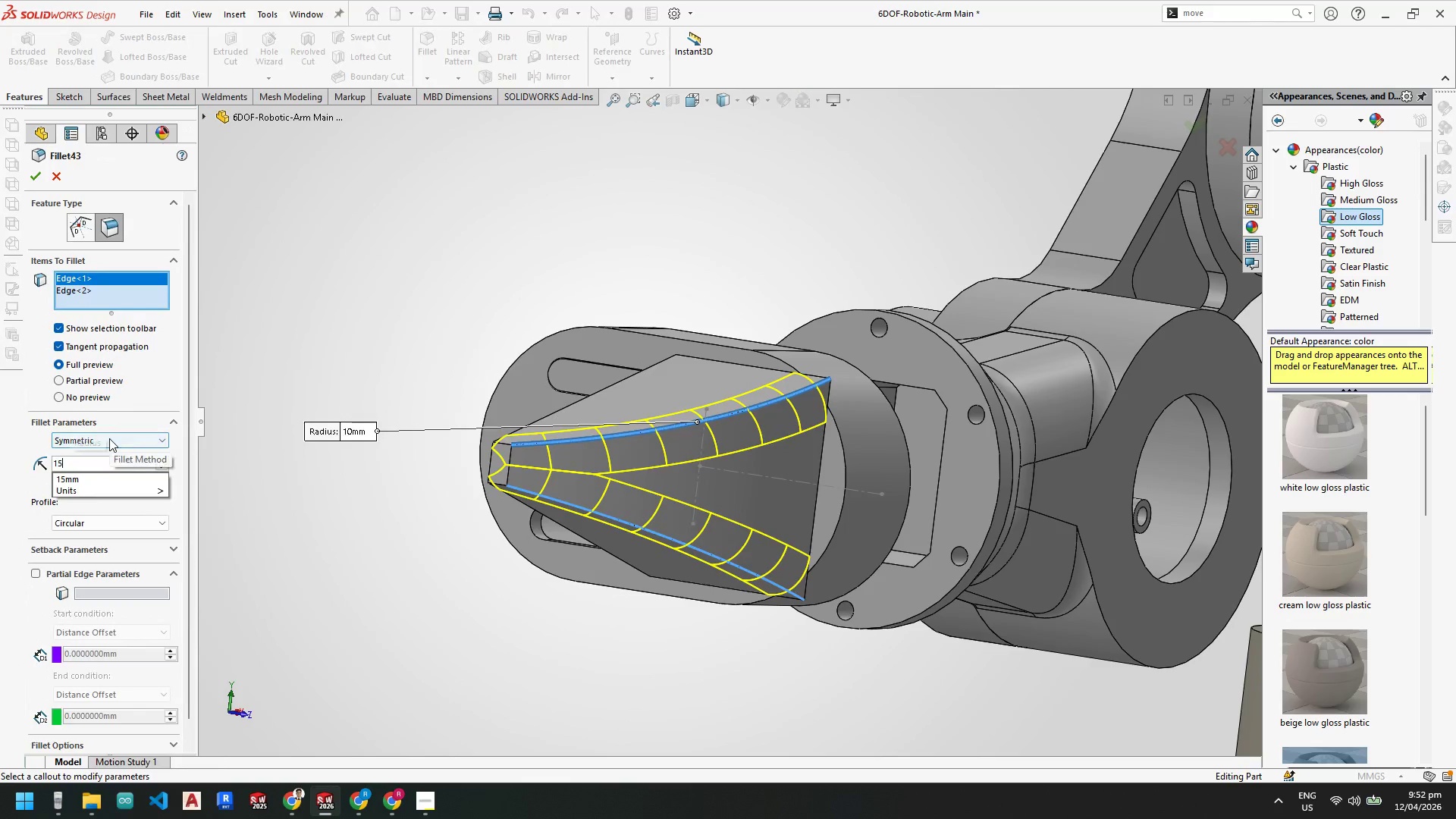 
key(NumpadEnter)
 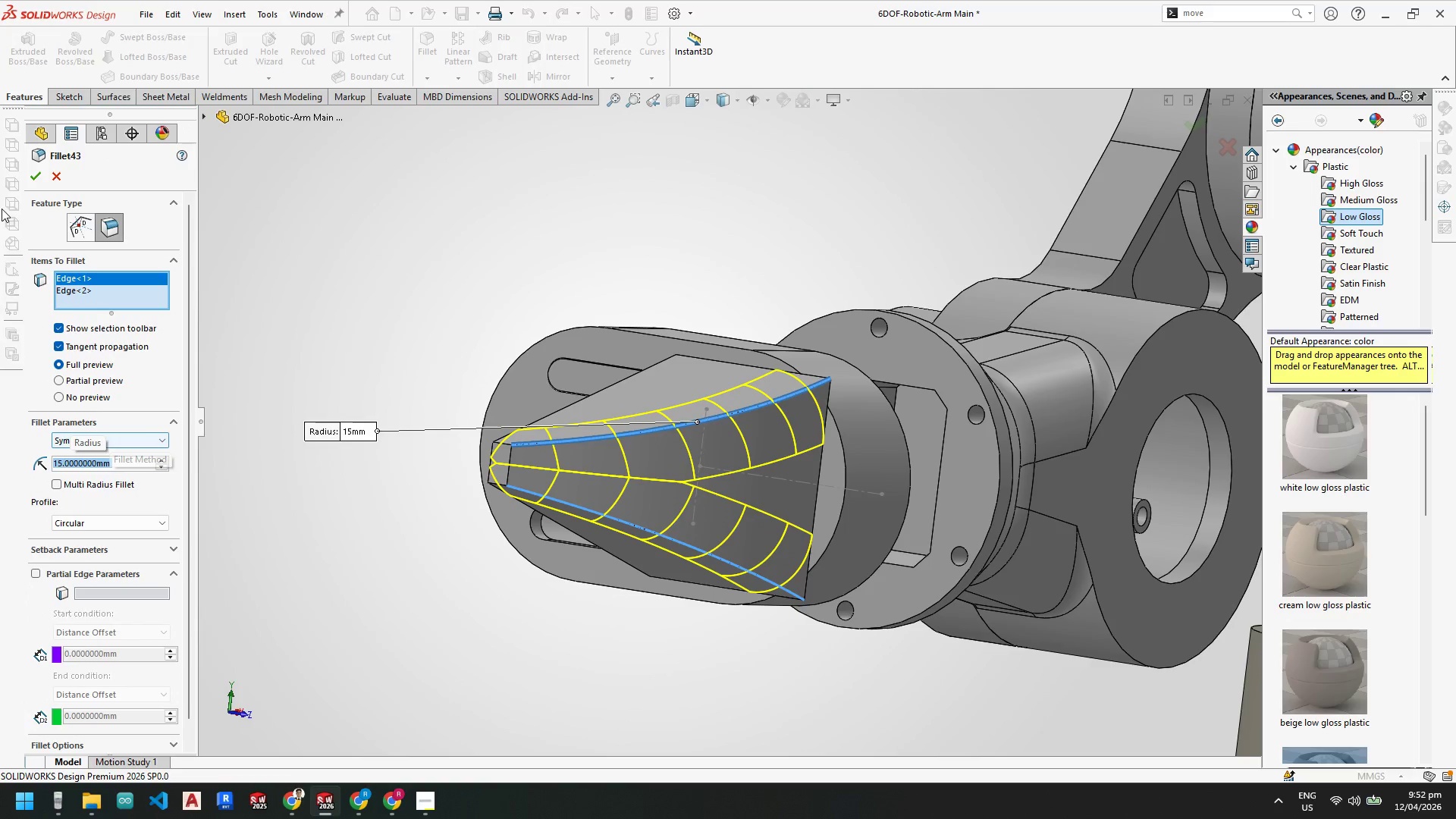 
left_click([37, 177])
 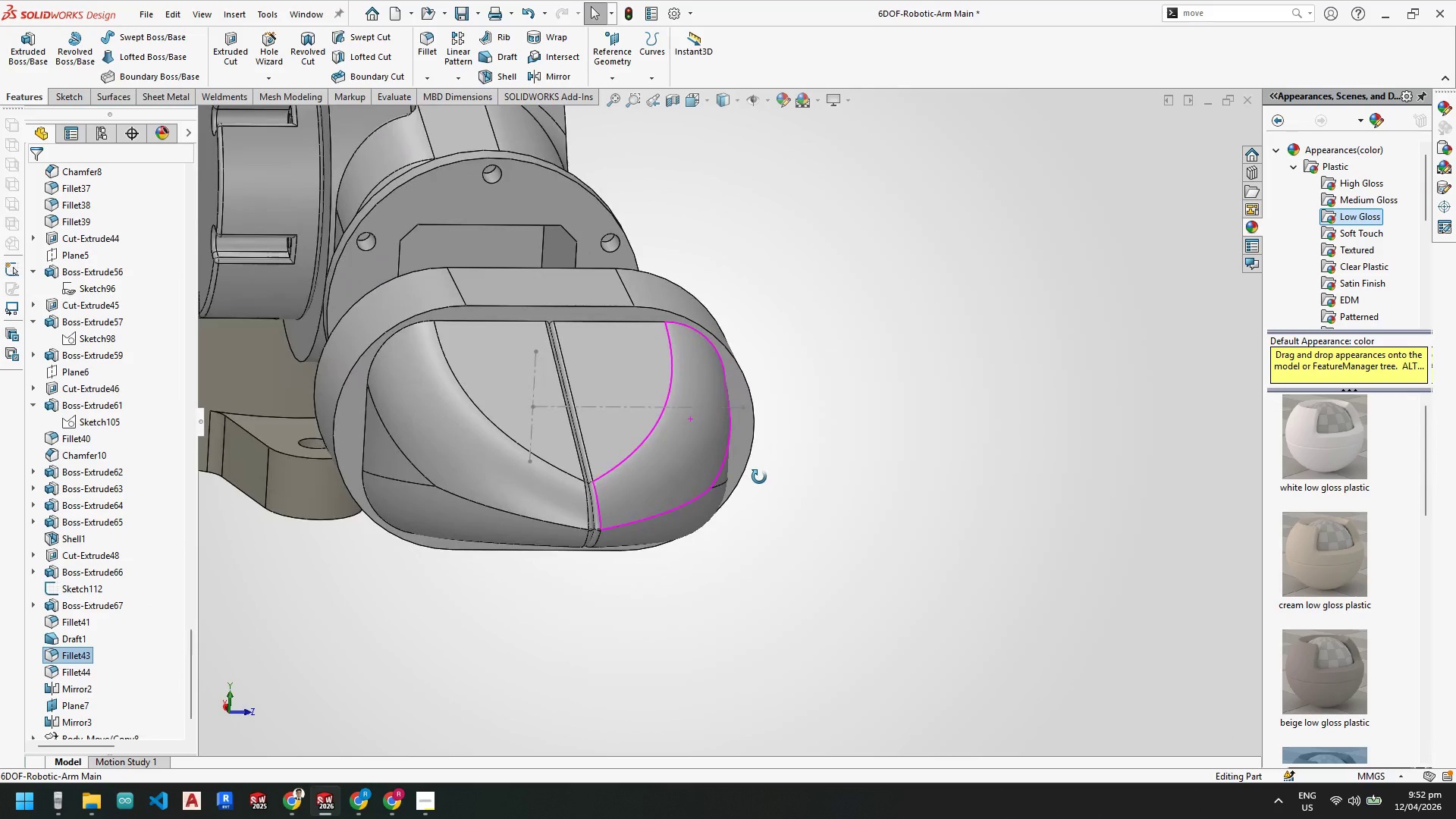 
scroll: coordinate [588, 516], scroll_direction: up, amount: 2.0
 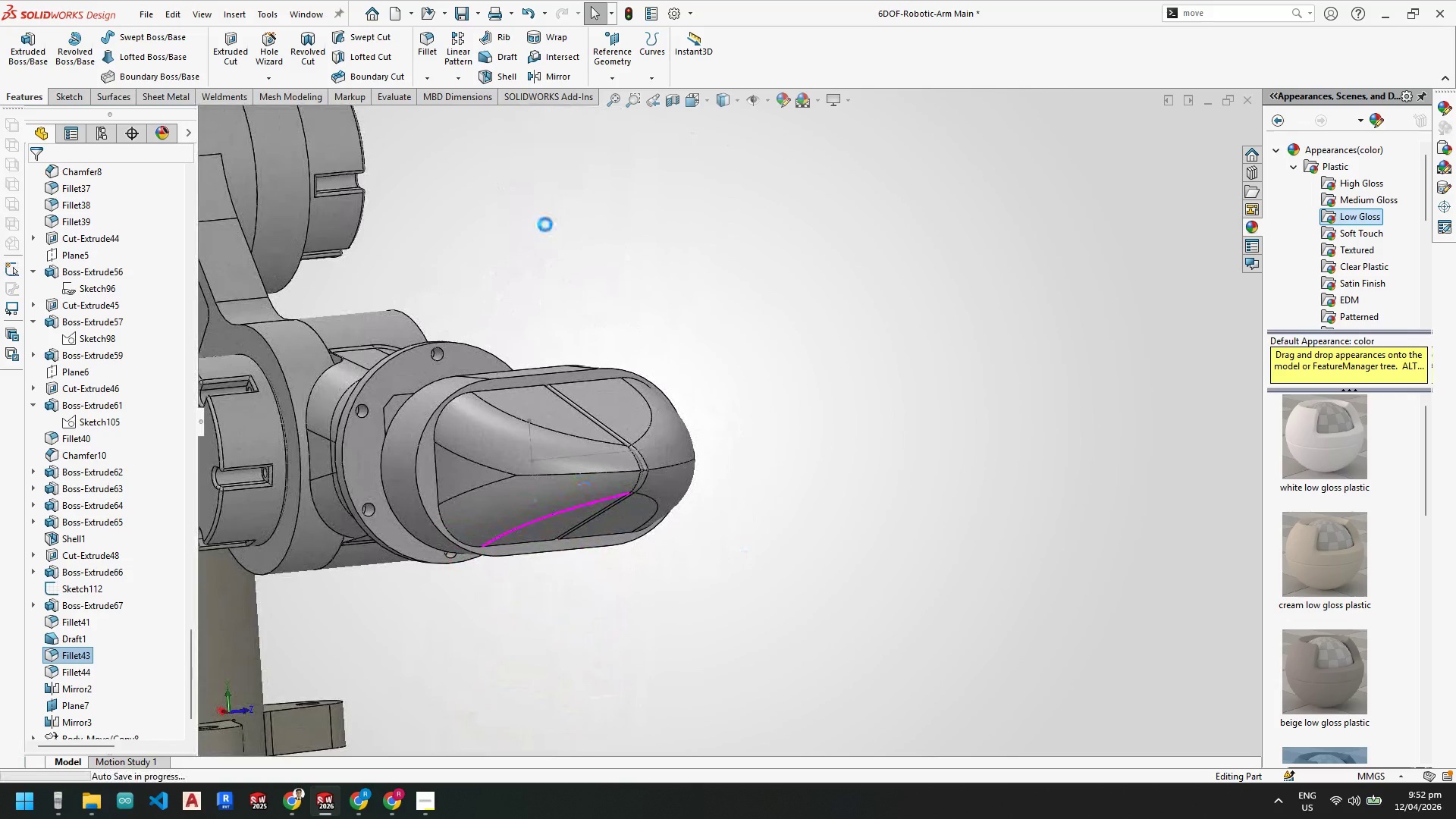 
left_click([429, 52])
 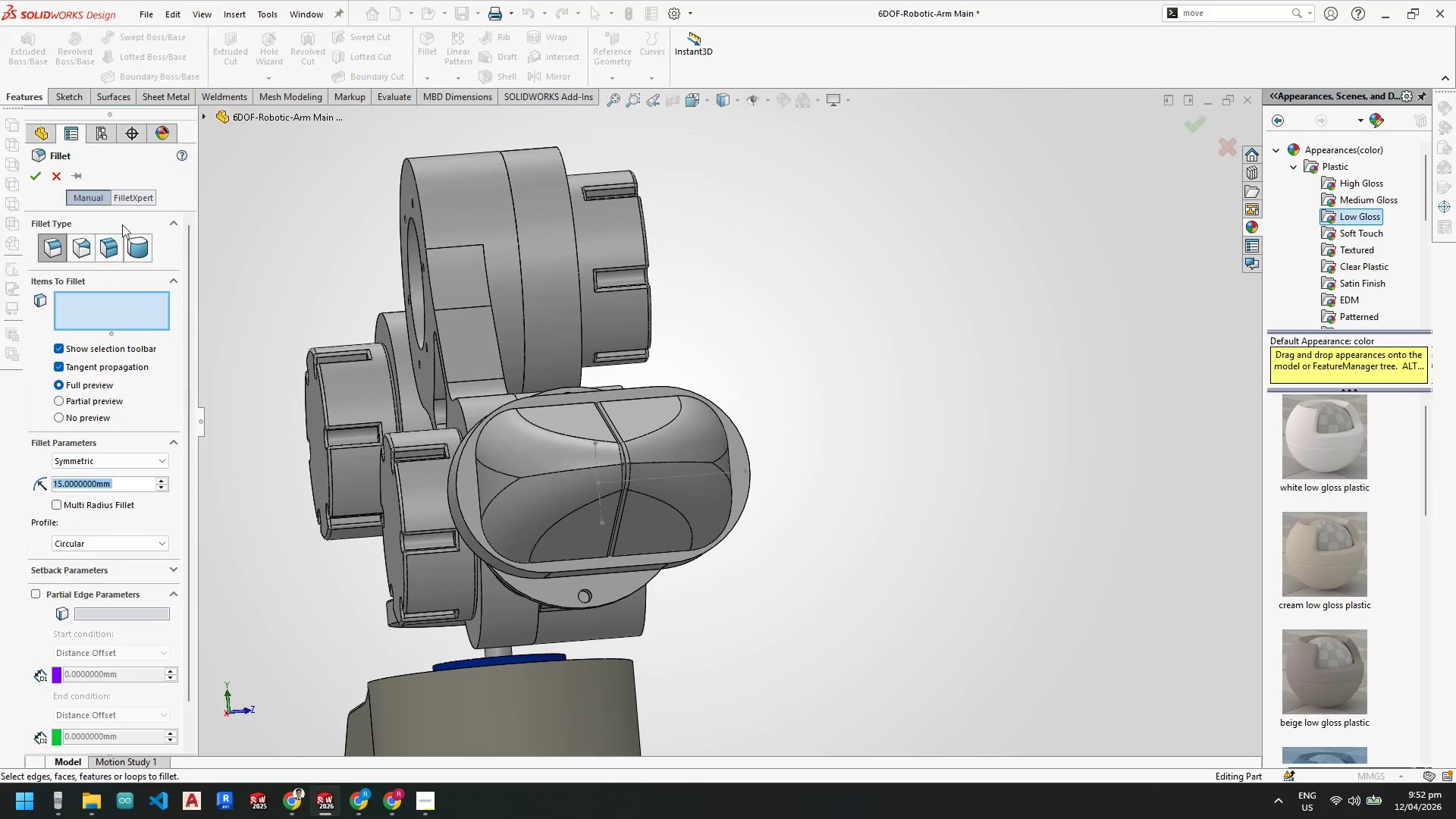 
left_click([432, 806])